 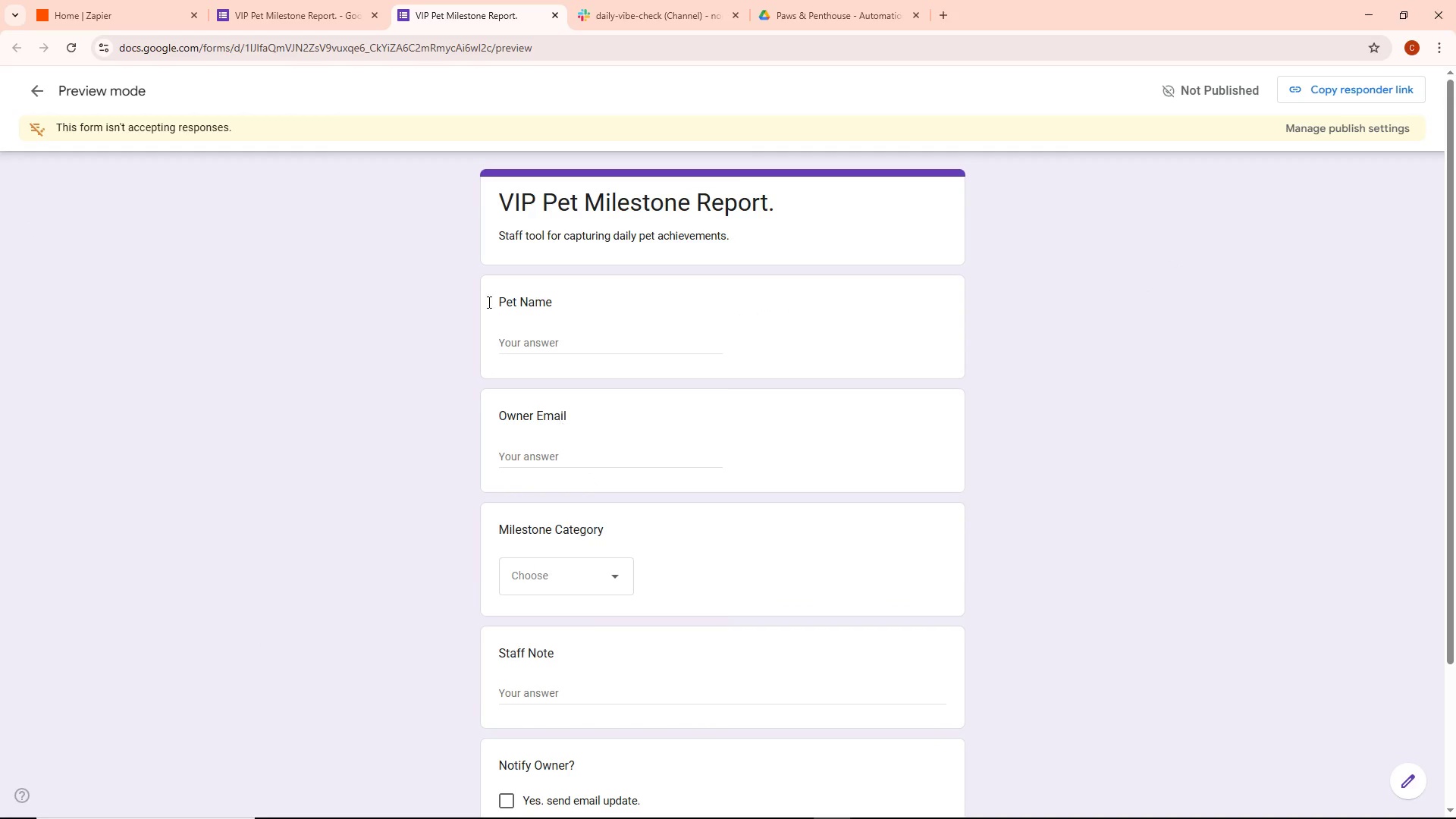 
left_click([96, 0])
 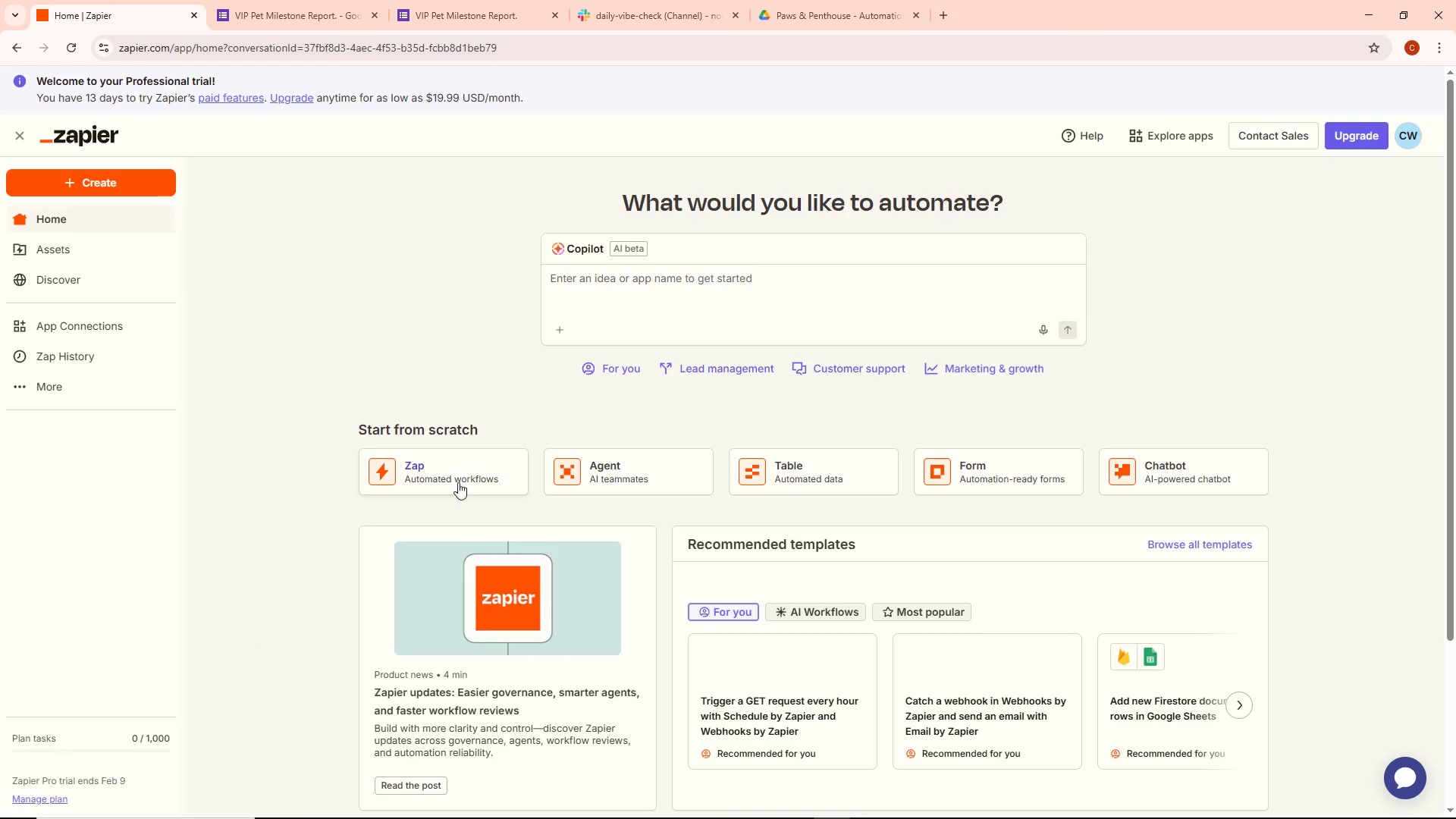 
left_click([412, 485])
 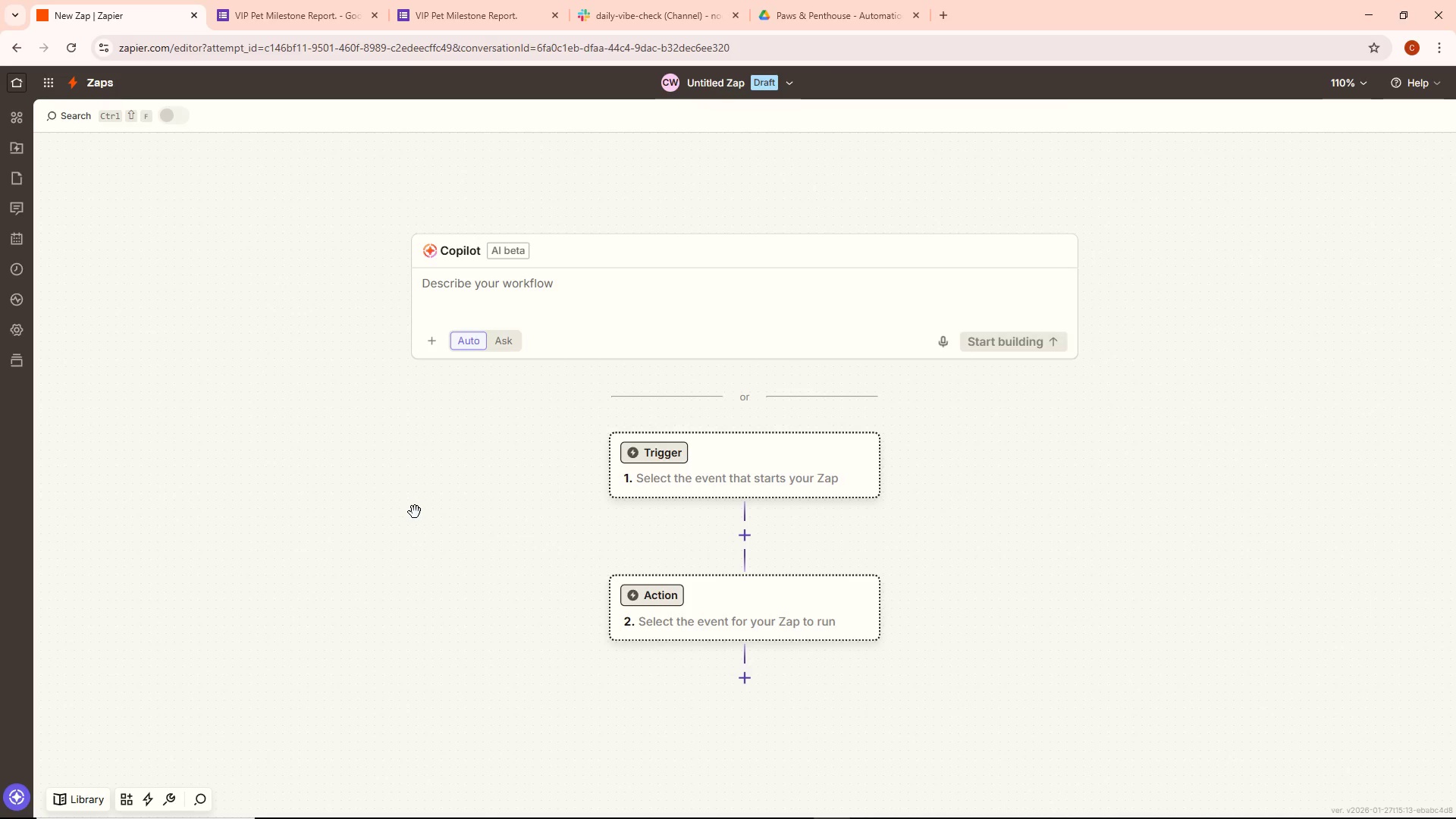 
left_click([737, 485])
 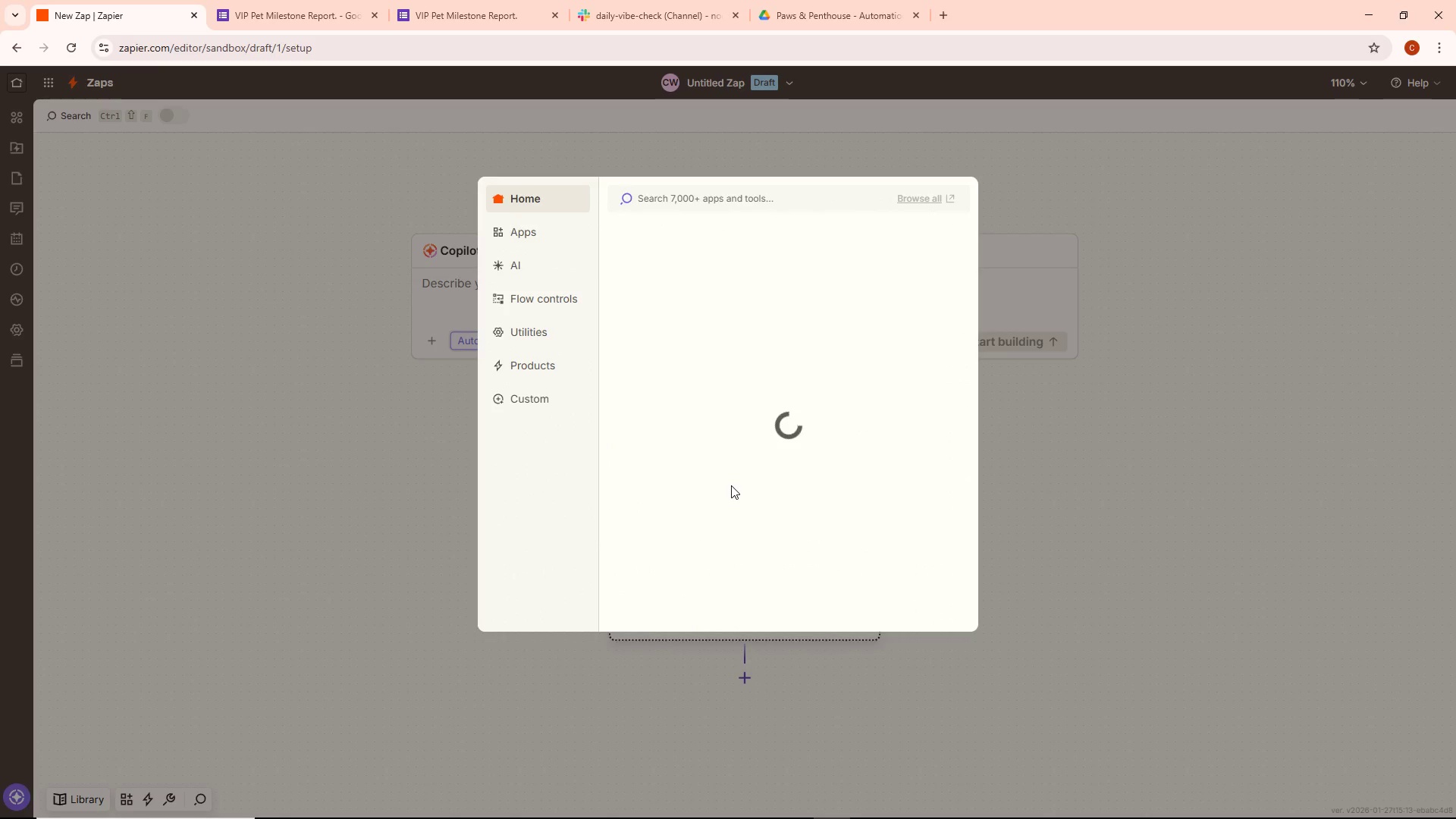 
mouse_move([725, 471])
 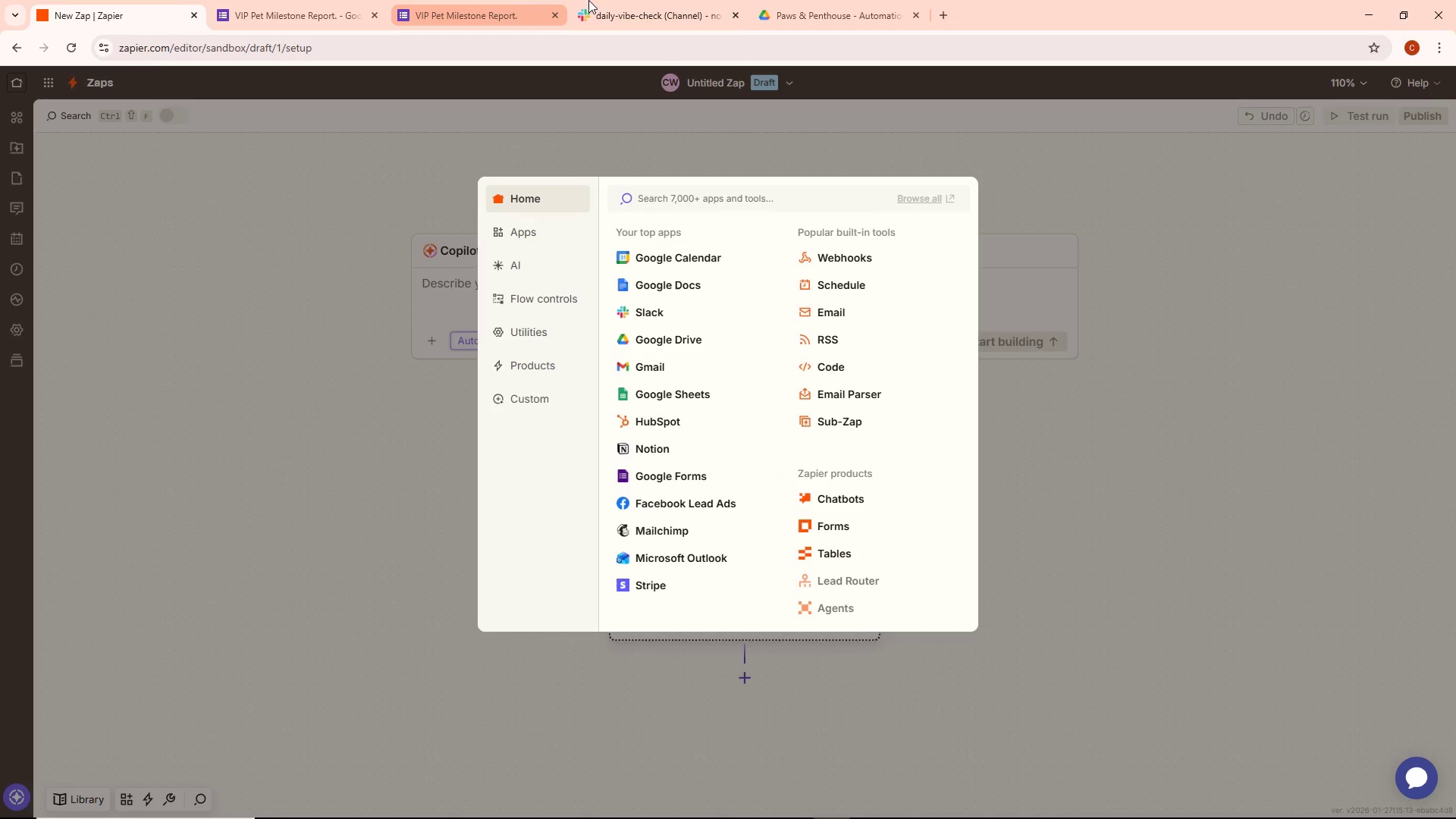 
left_click([629, 0])
 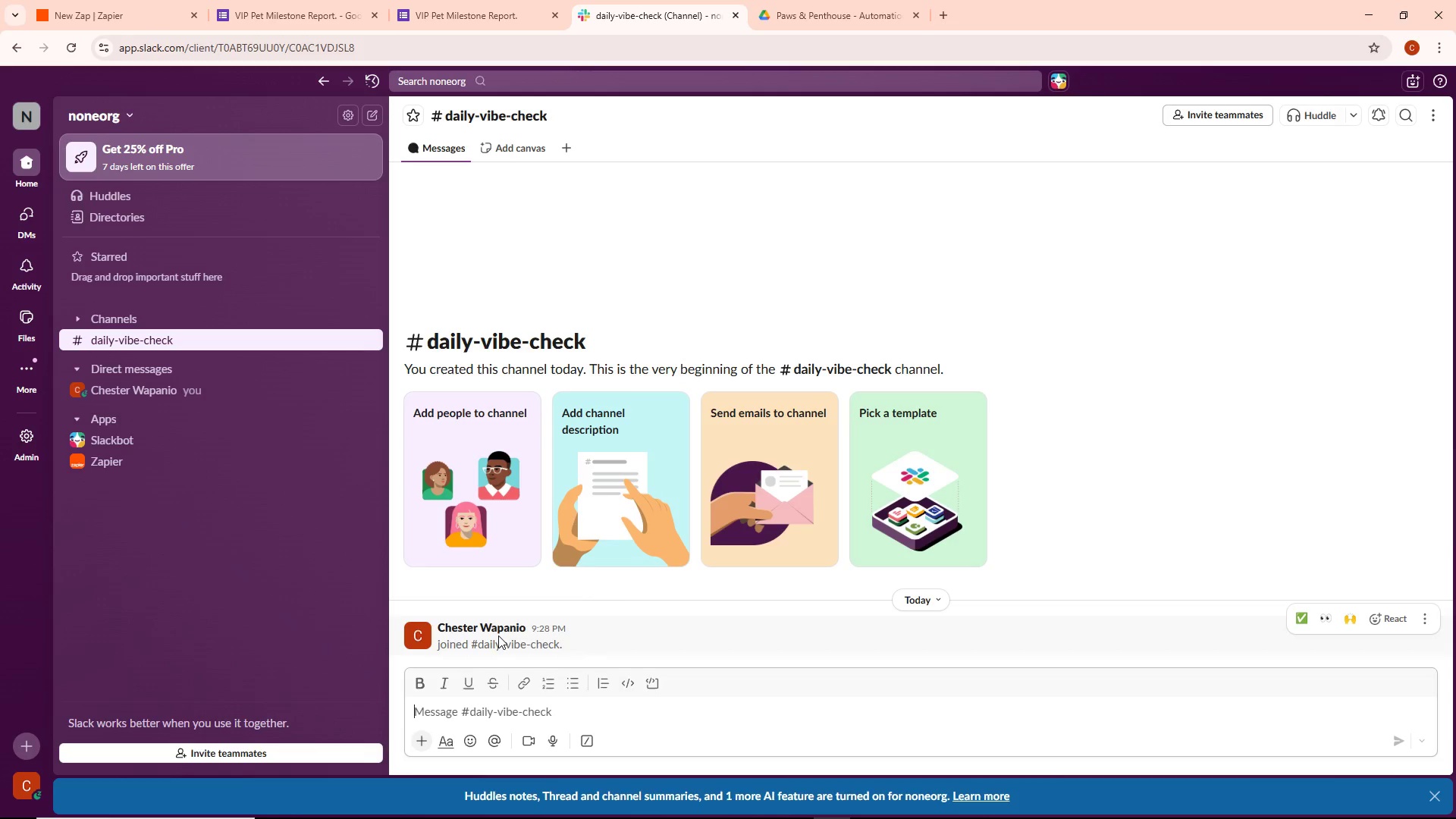 
left_click([490, 645])
 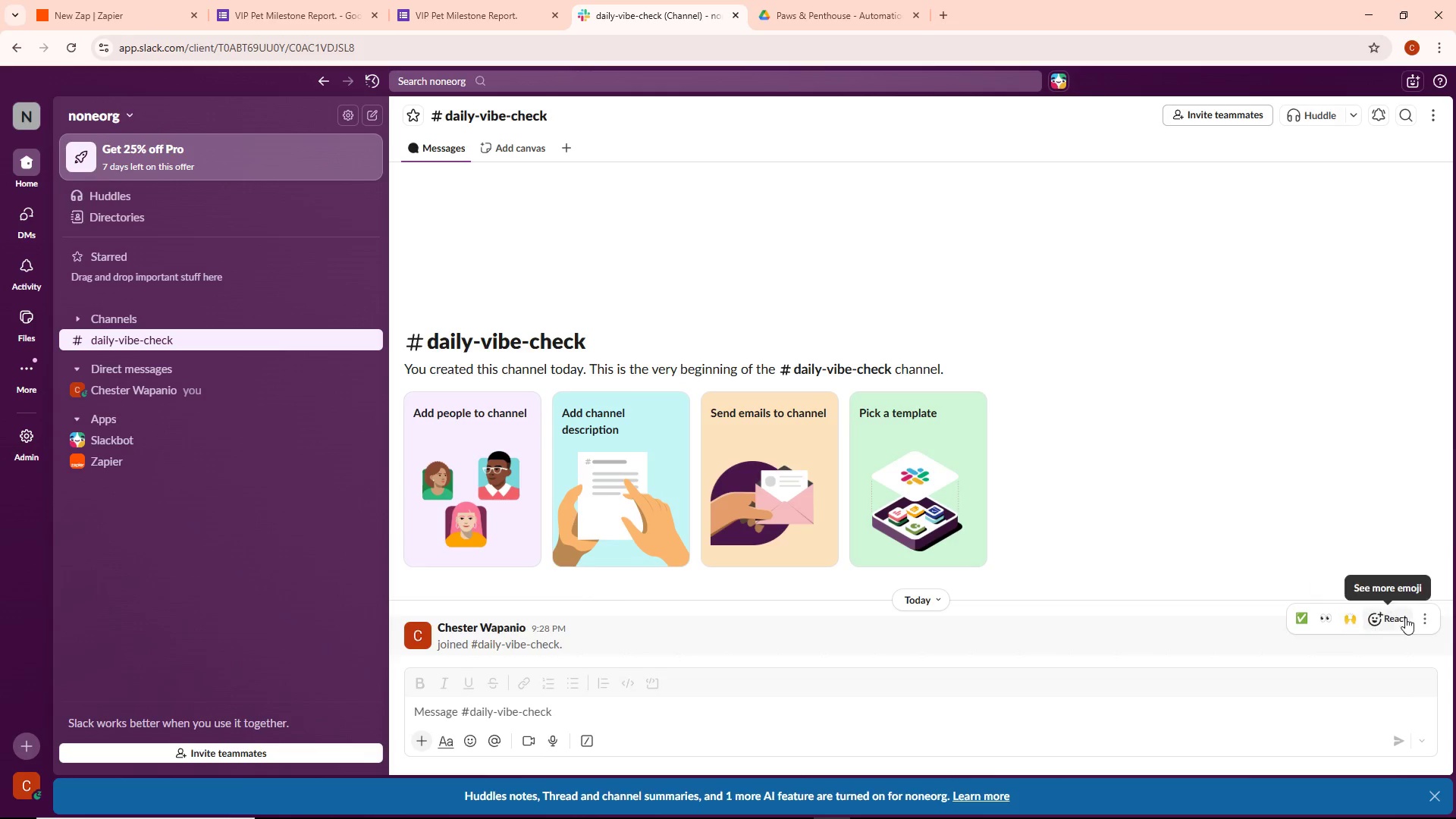 
left_click([1423, 617])
 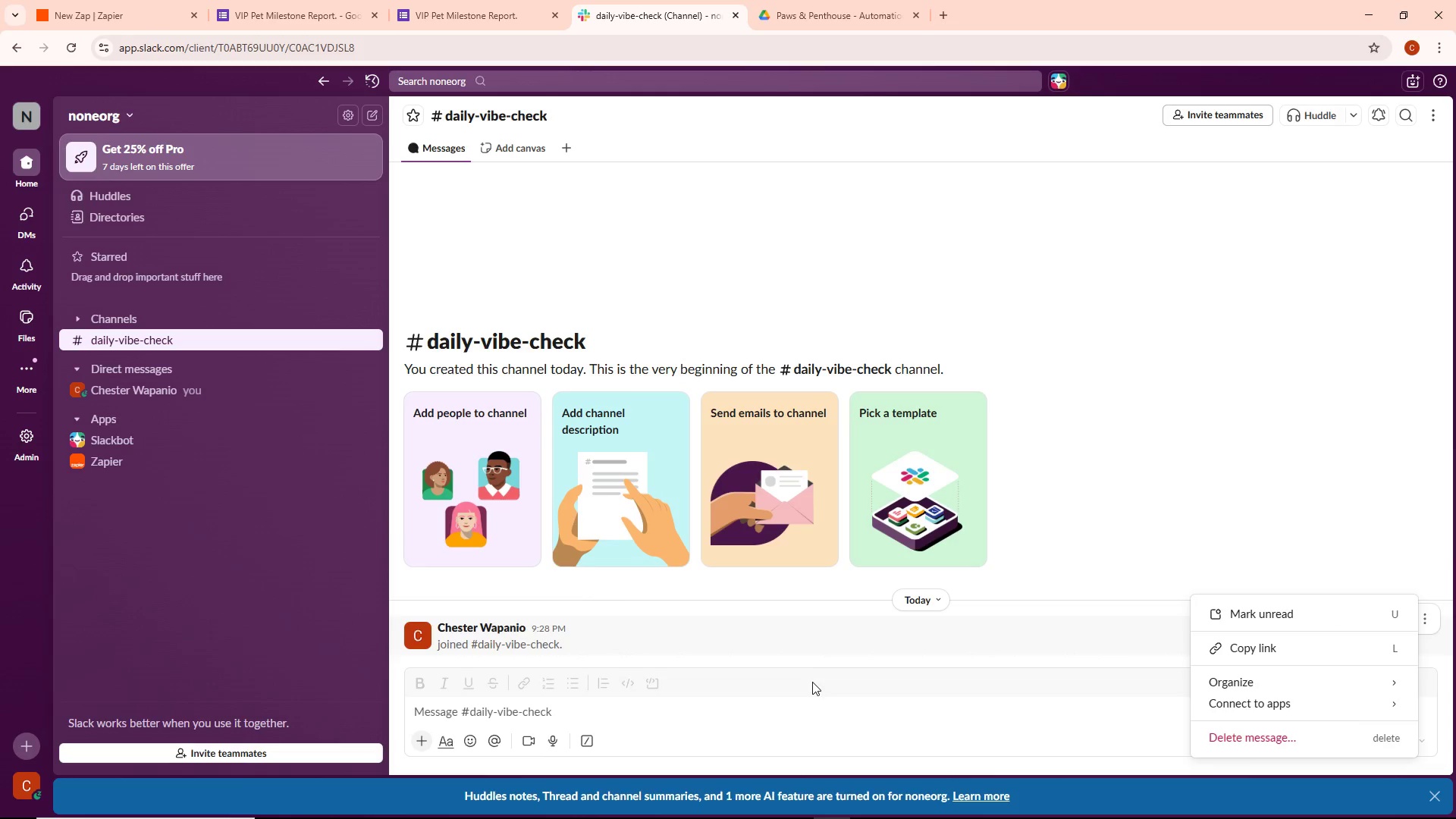 
left_click([701, 714])
 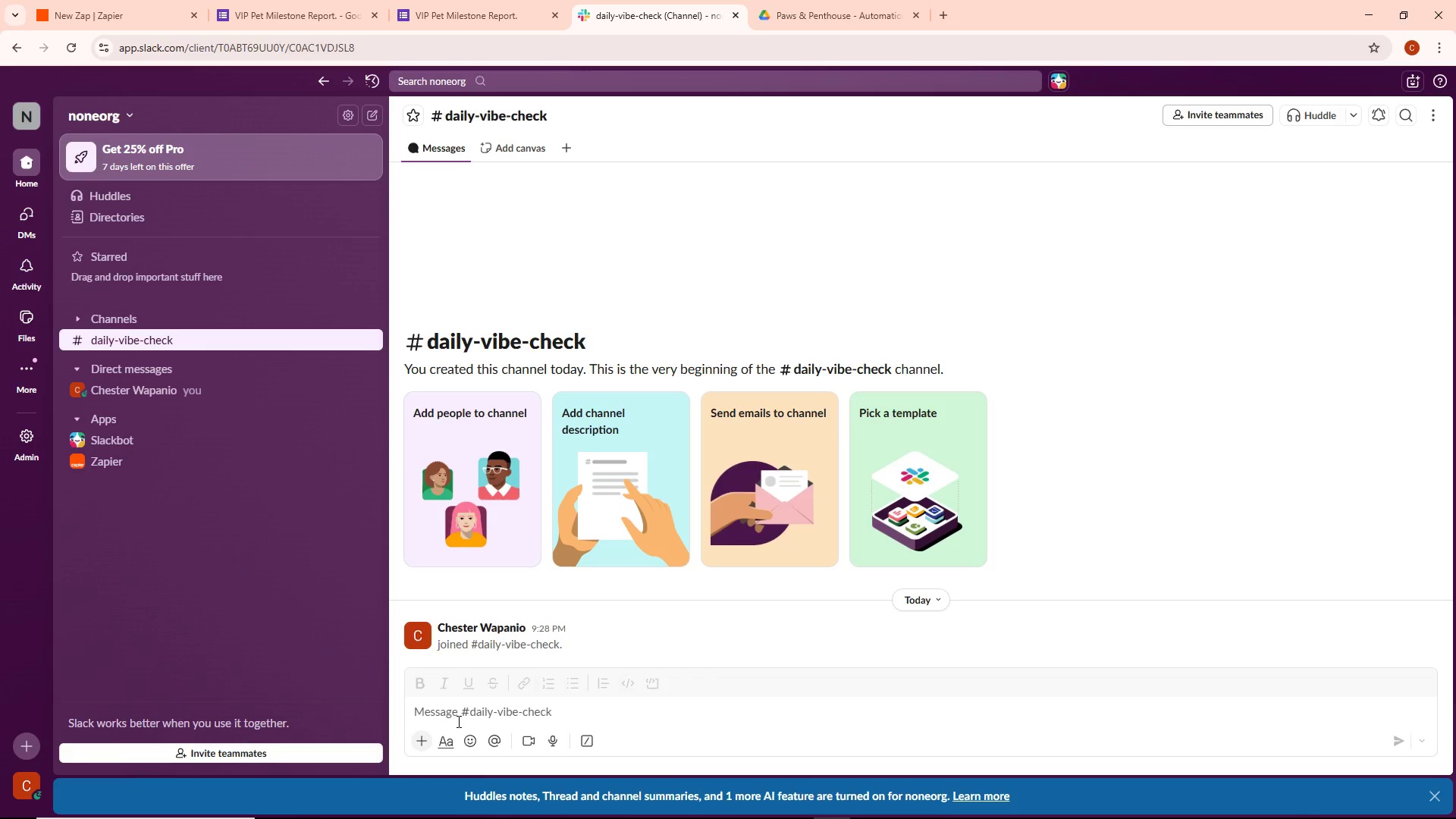 
wait(18.06)
 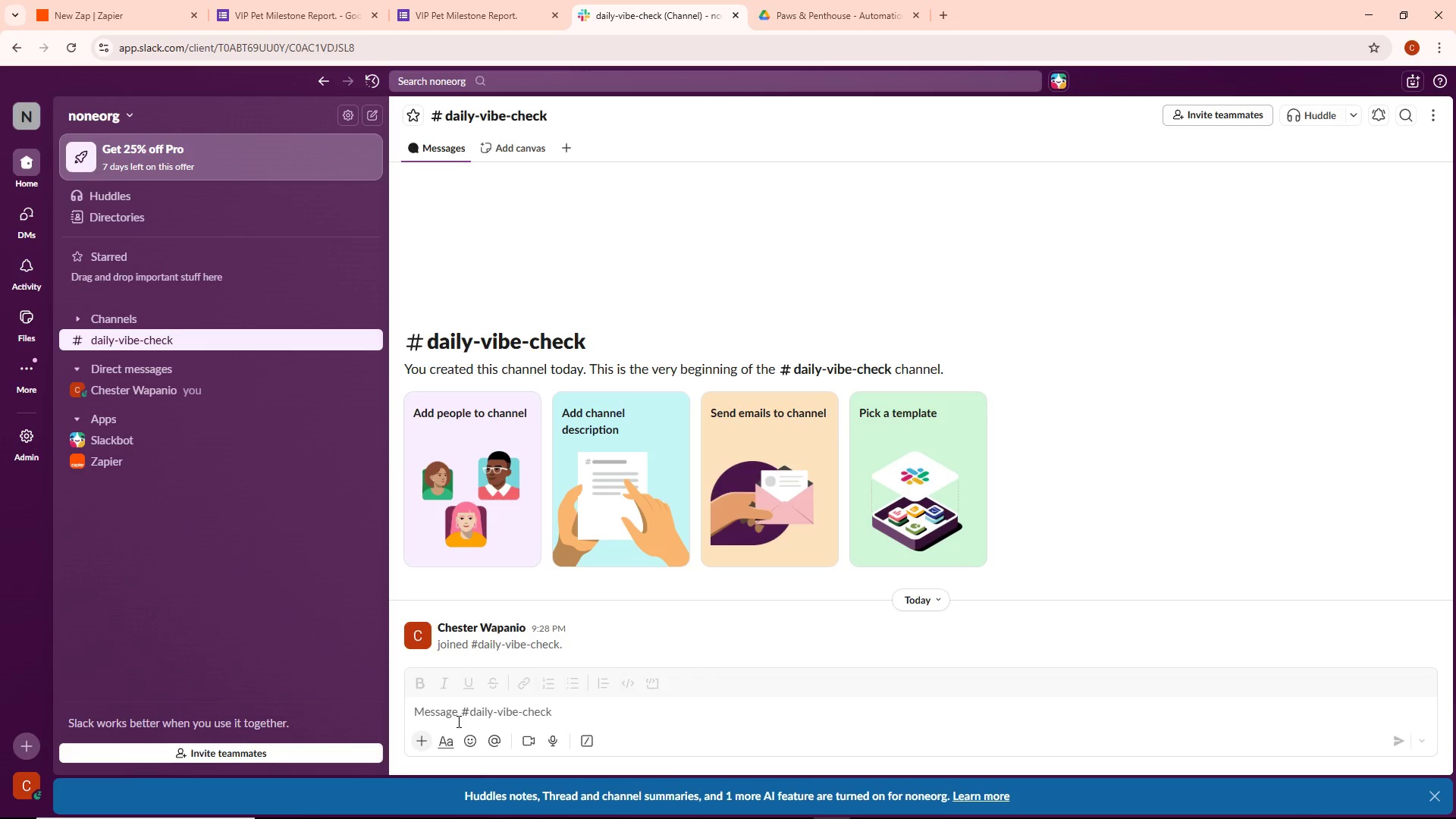 
left_click([75, 21])
 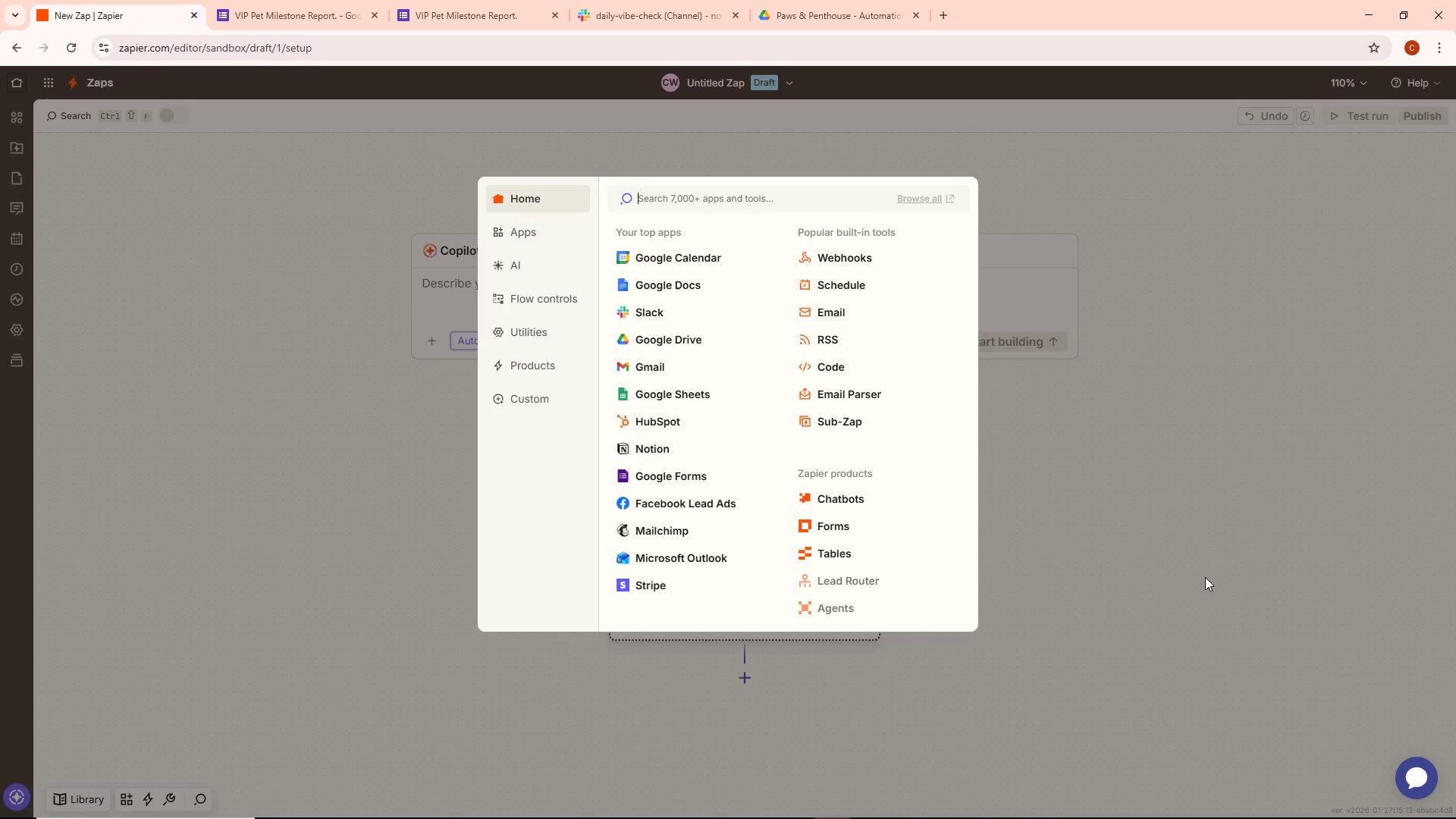 
wait(14.5)
 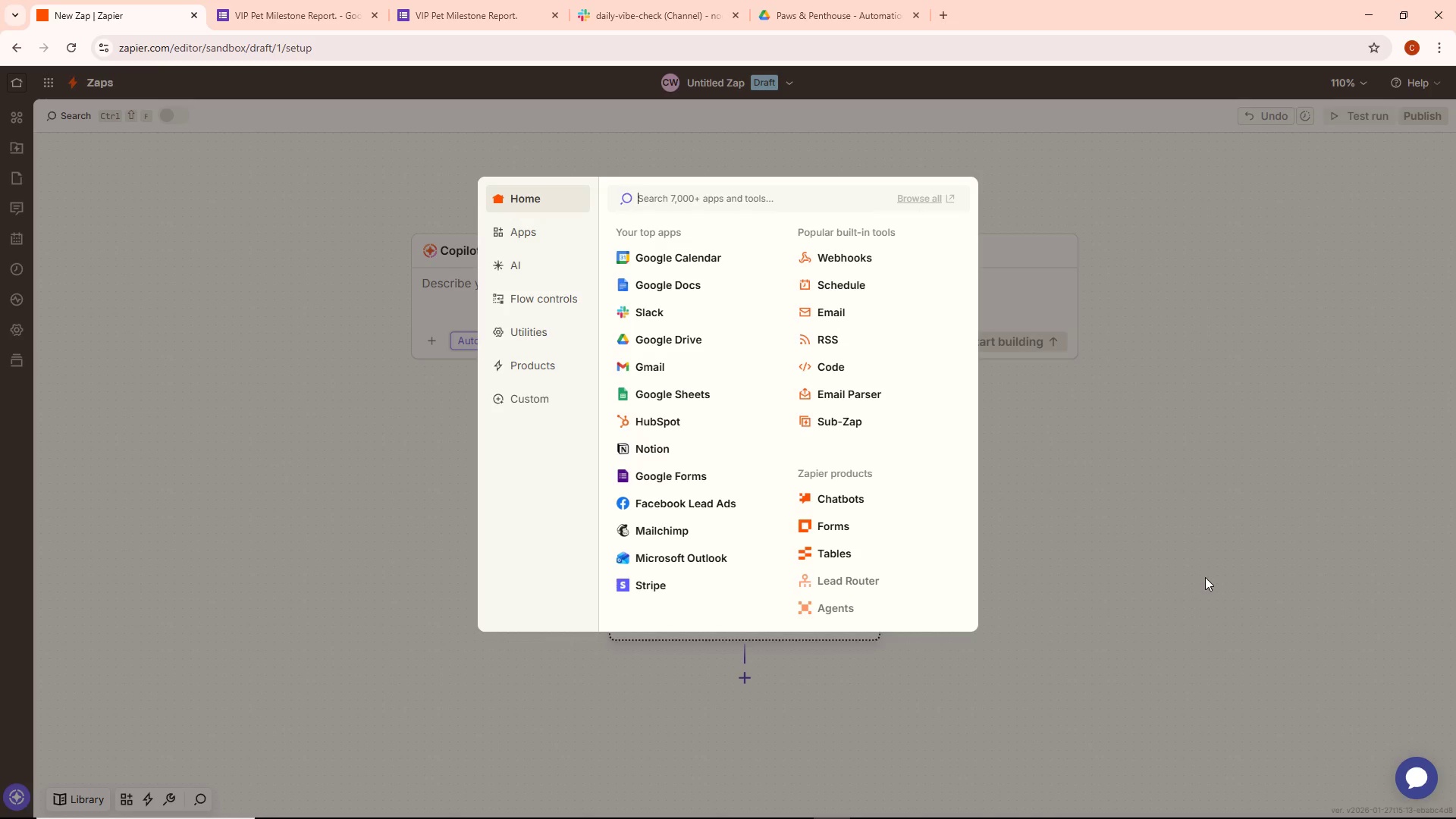 
type(google from)
key(Backspace)
 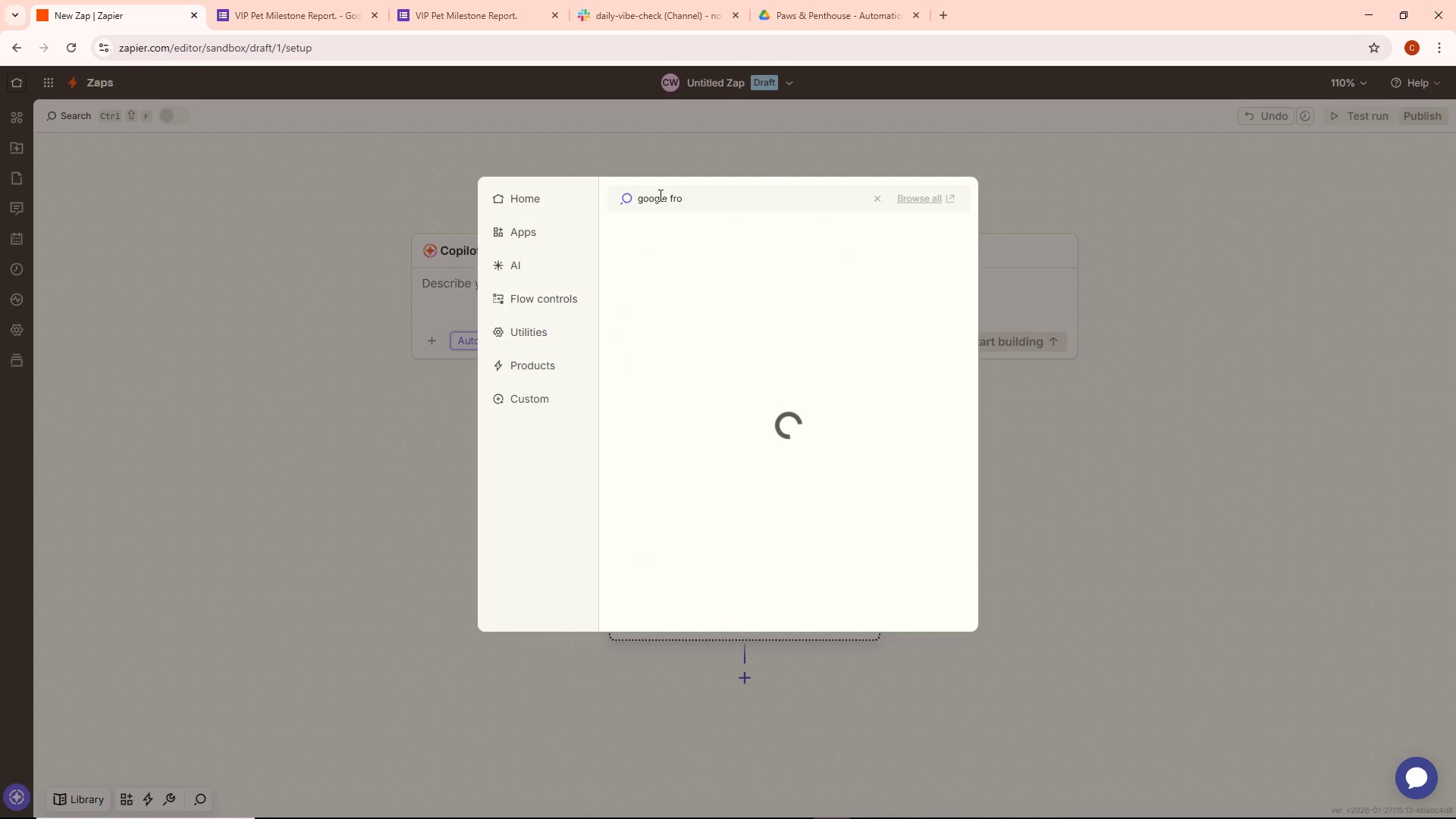 
key(Control+ControlLeft)
 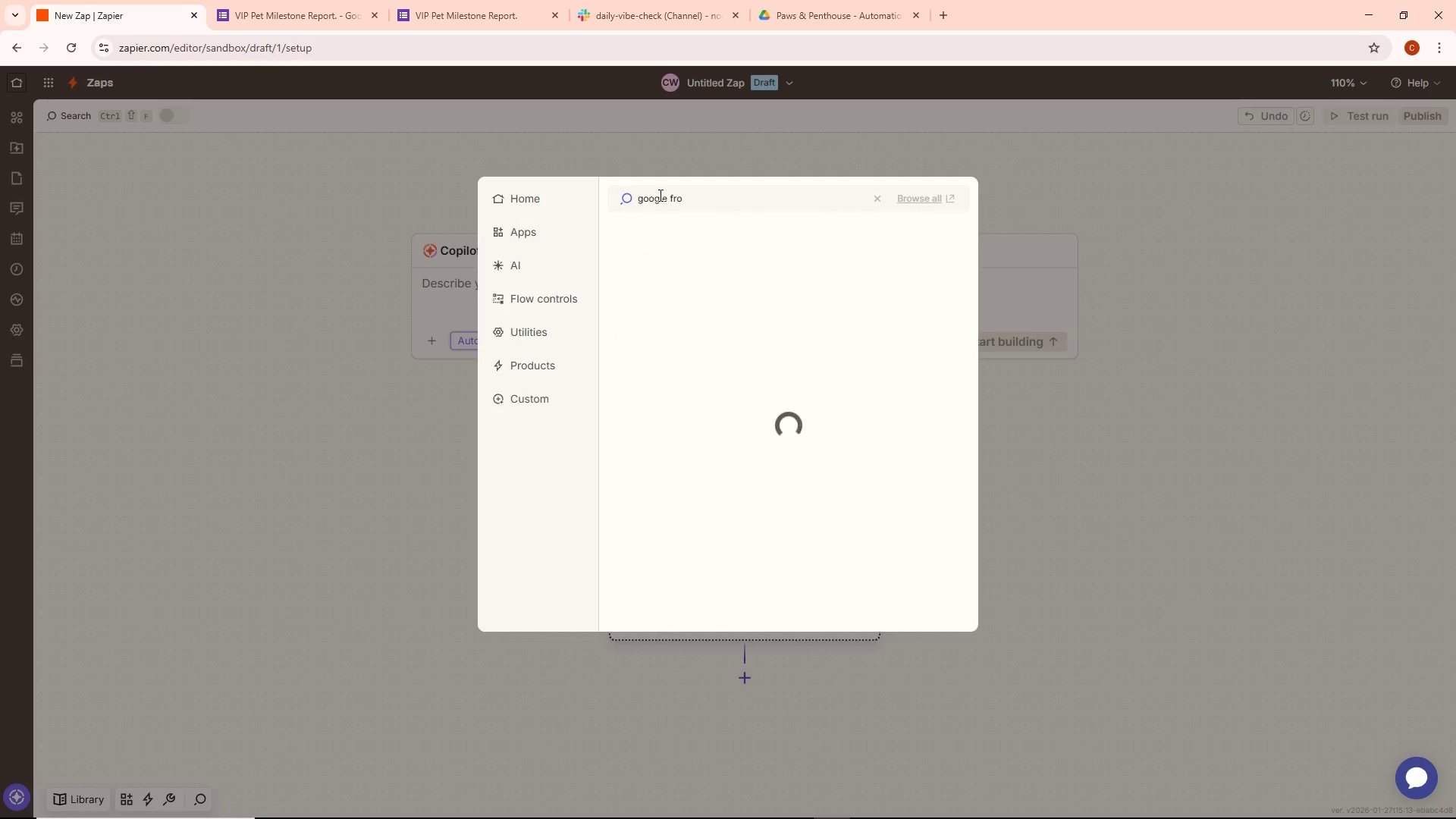 
key(Control+Backspace)
 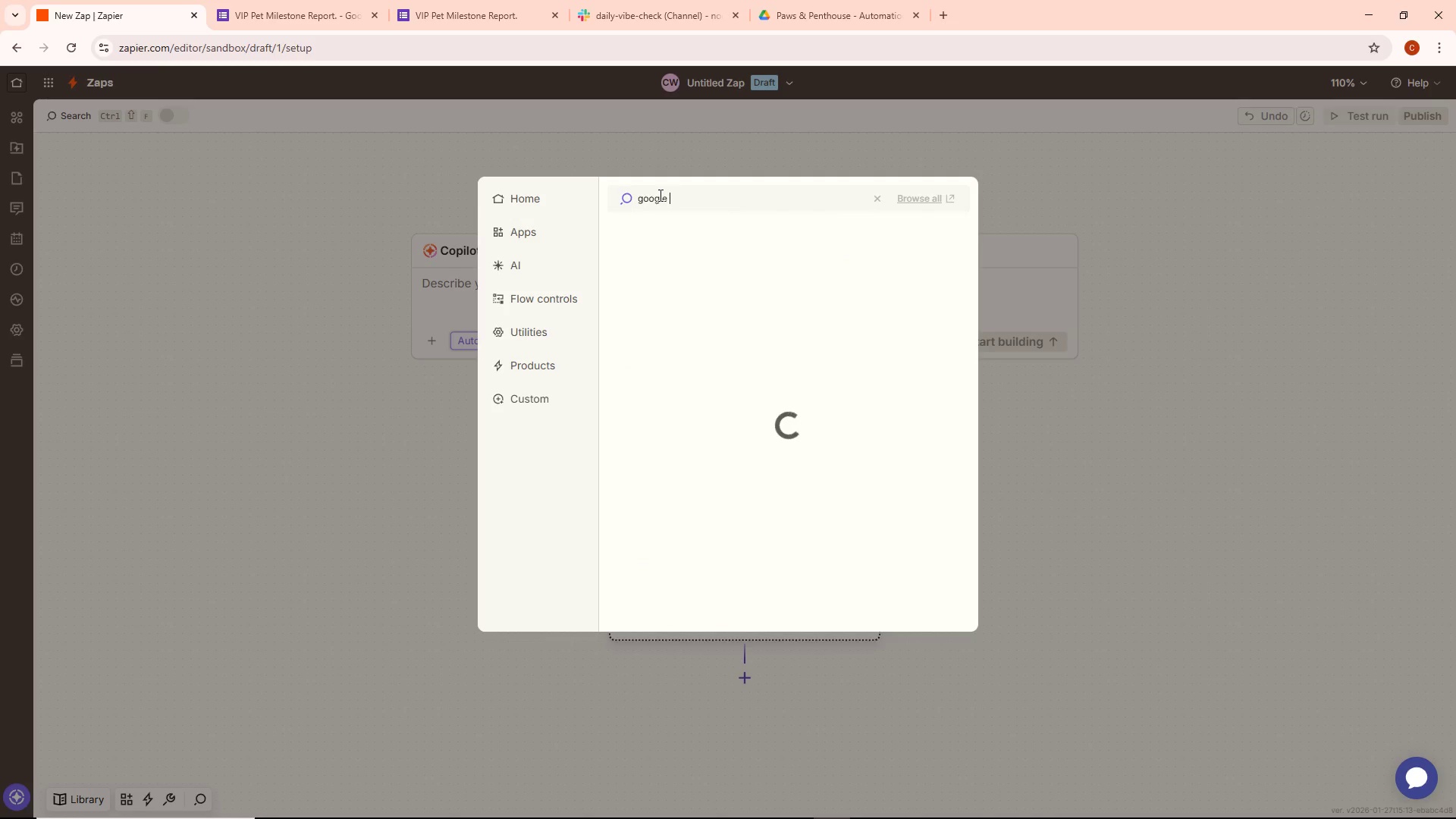 
type(forms)
 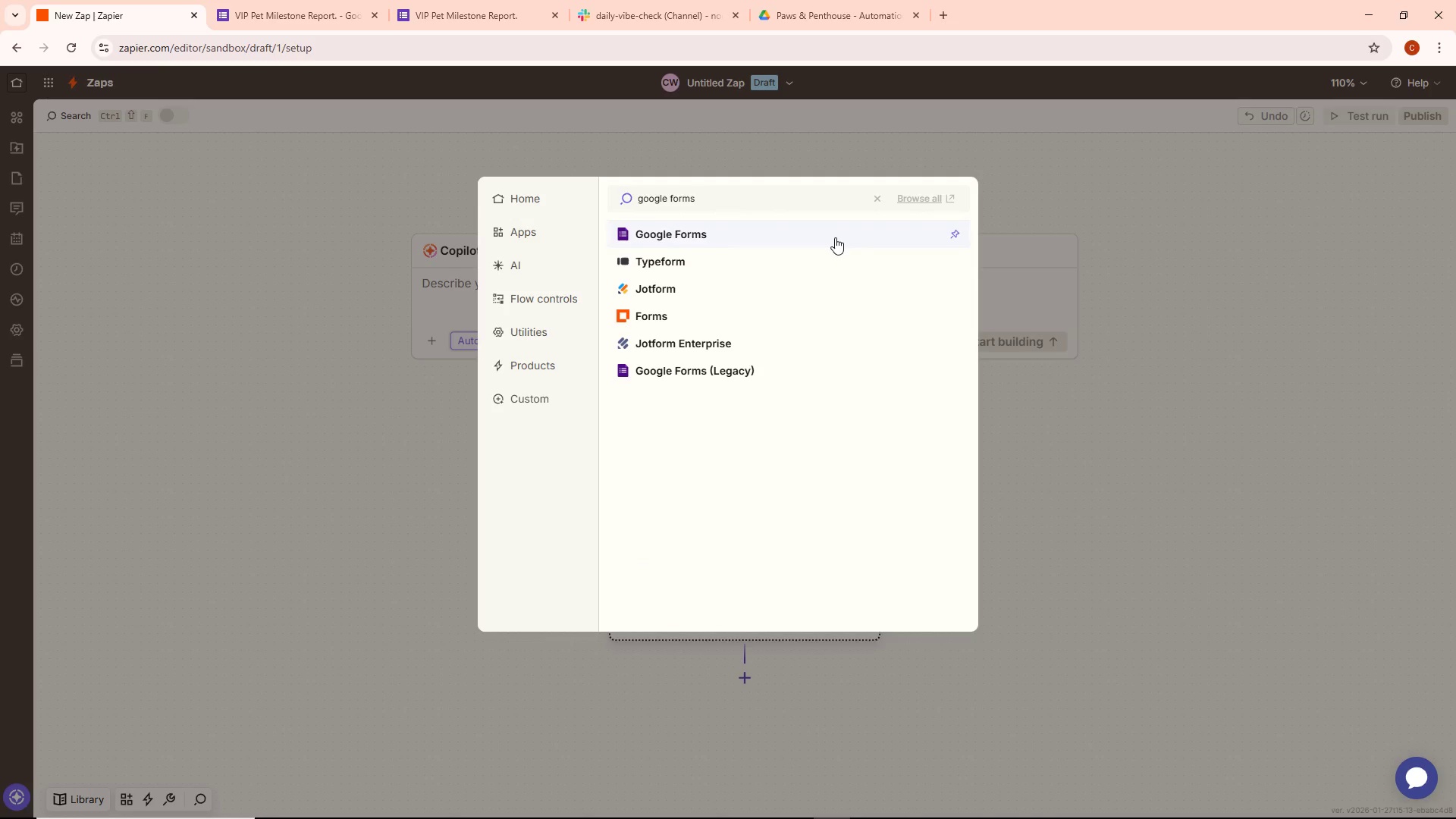 
left_click([835, 237])
 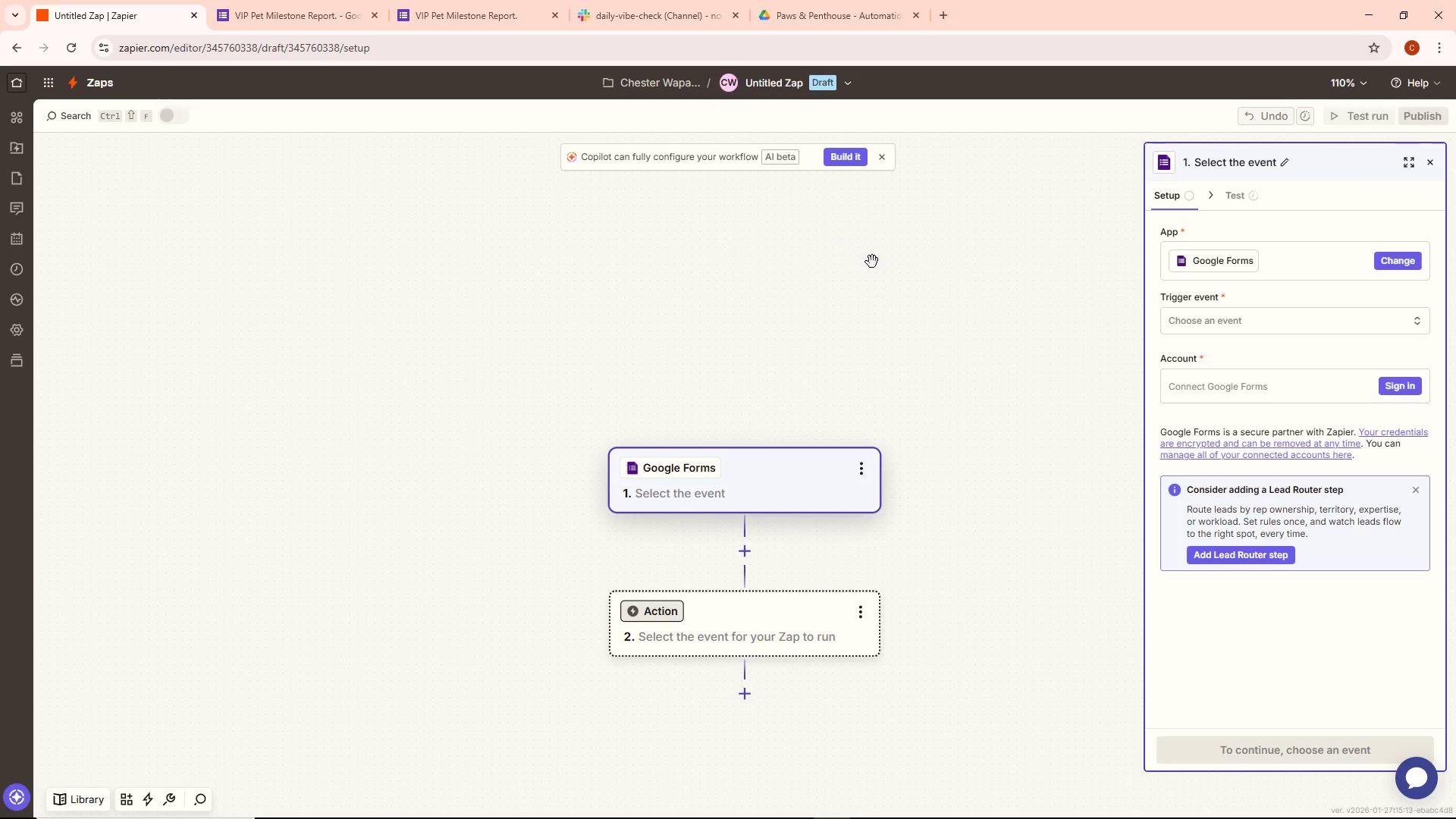 
left_click([1251, 322])
 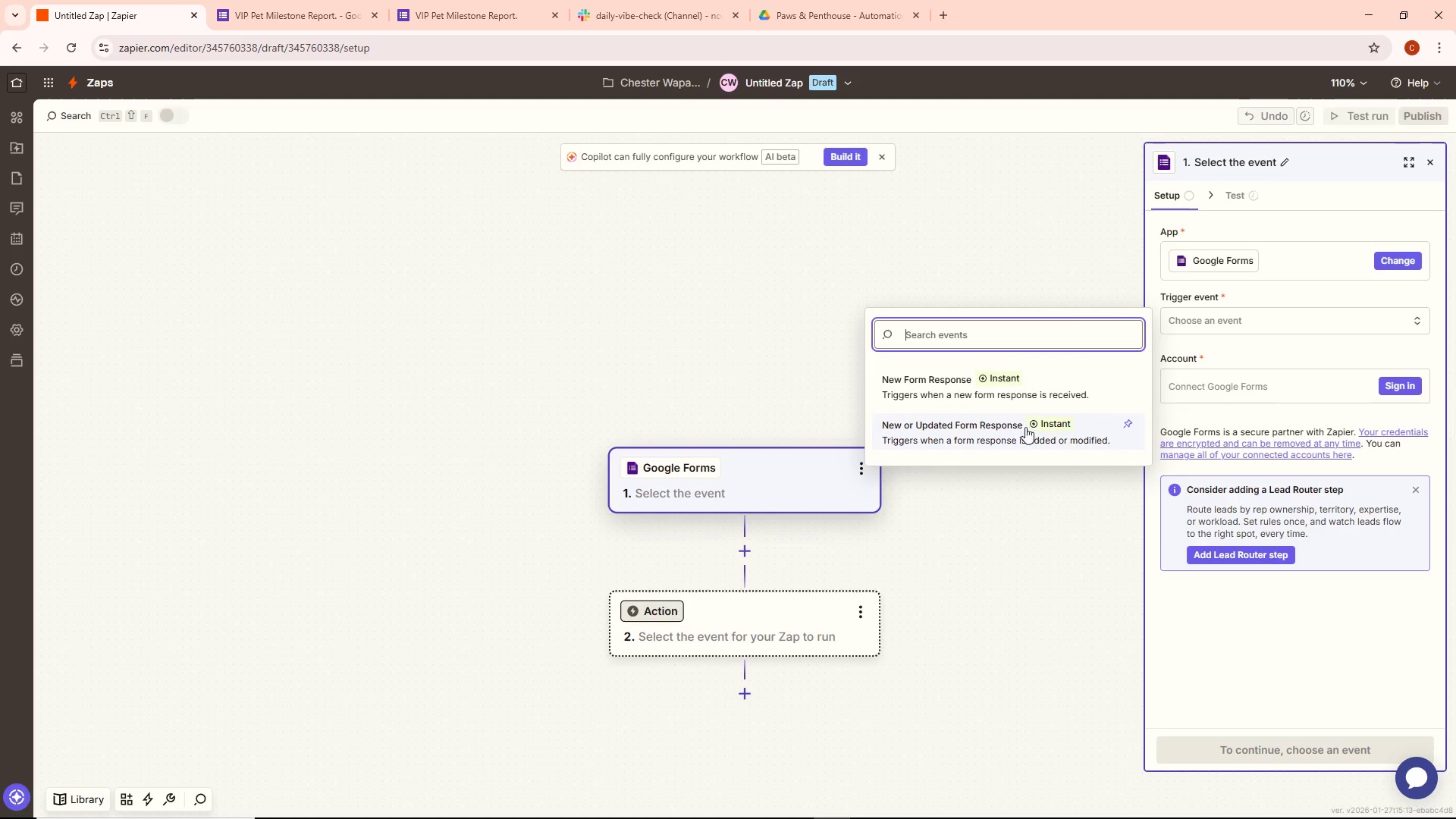 
wait(21.27)
 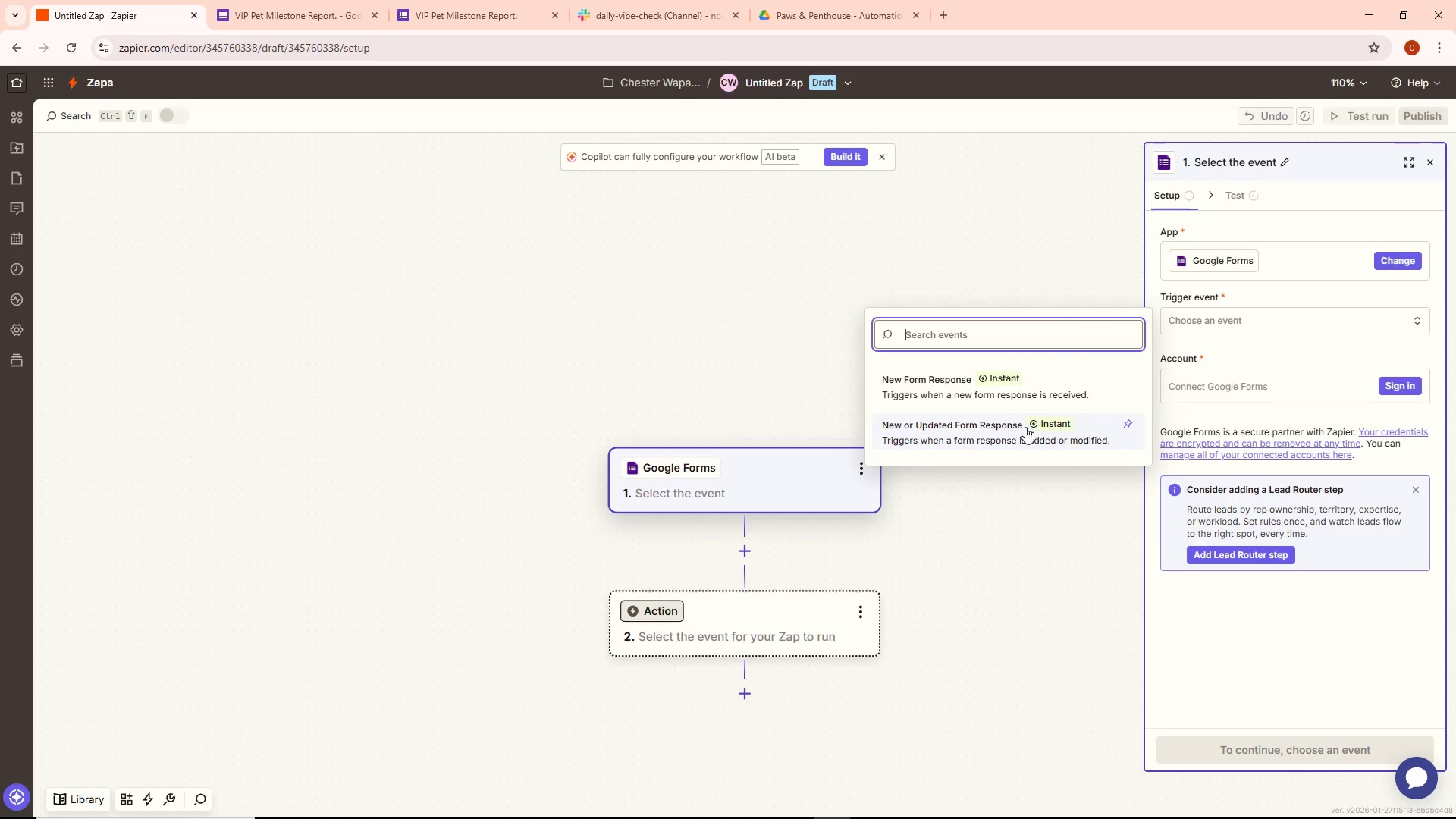 
left_click([955, 388])
 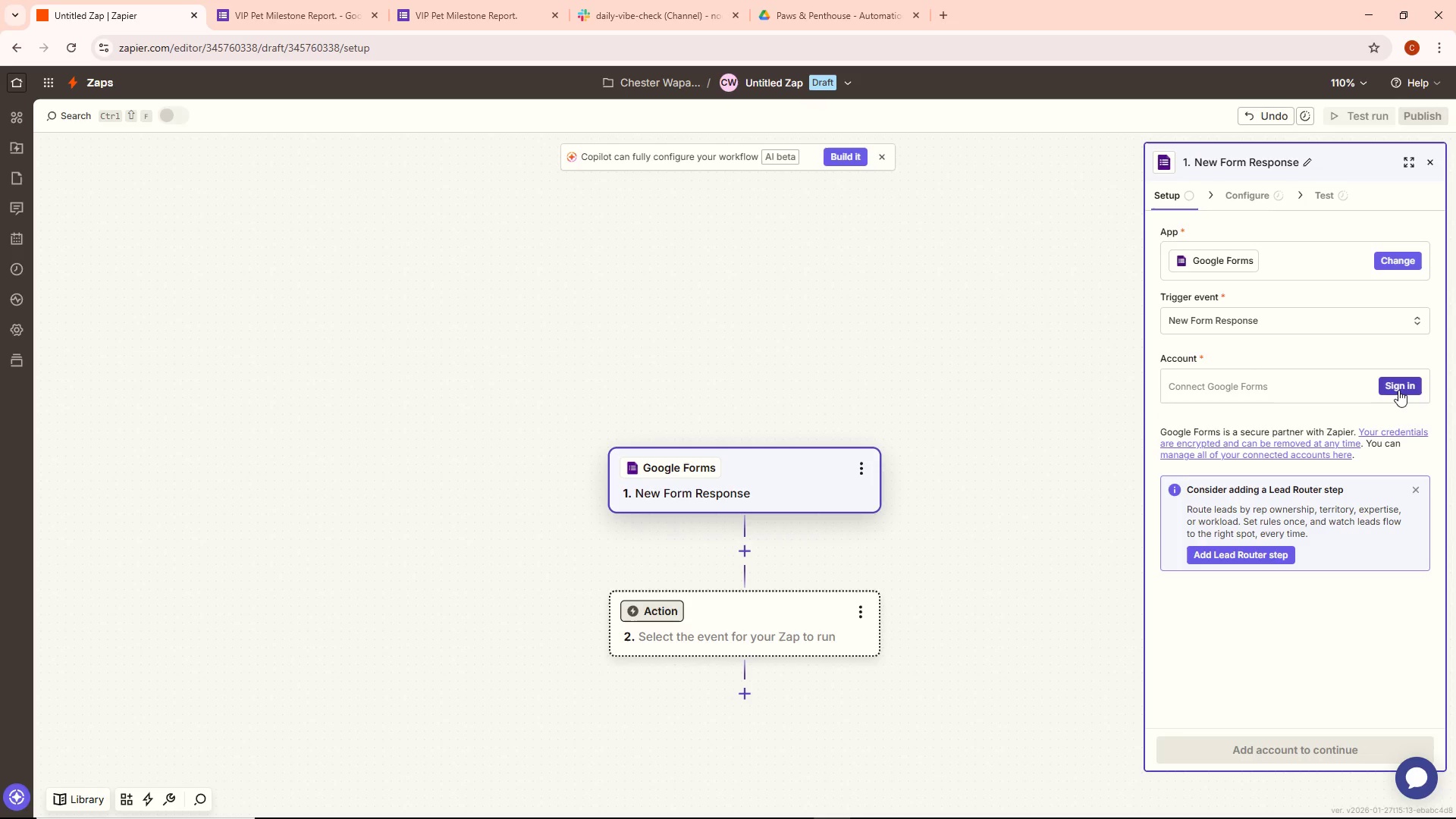 
left_click([1398, 390])
 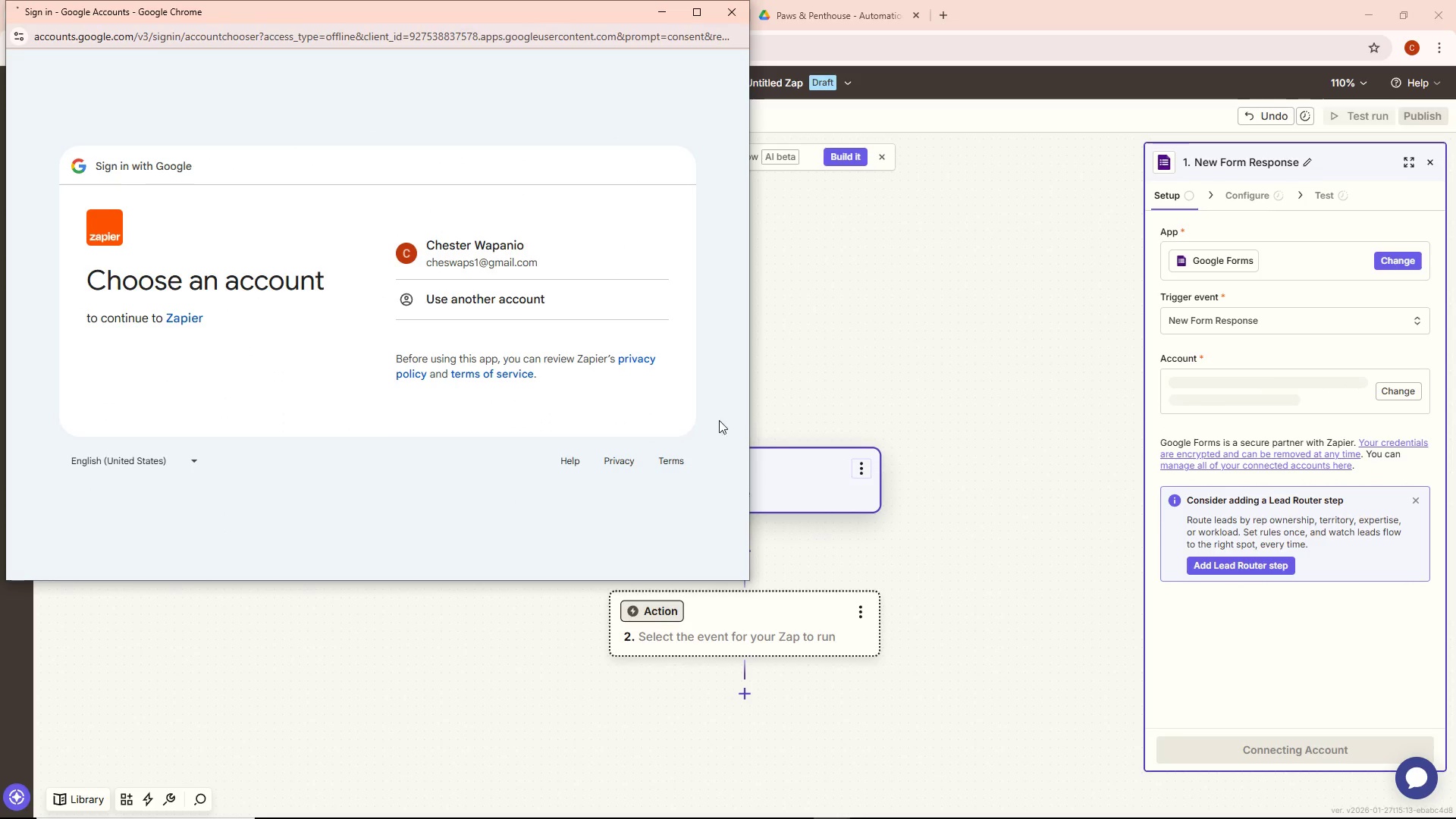 
left_click([560, 265])
 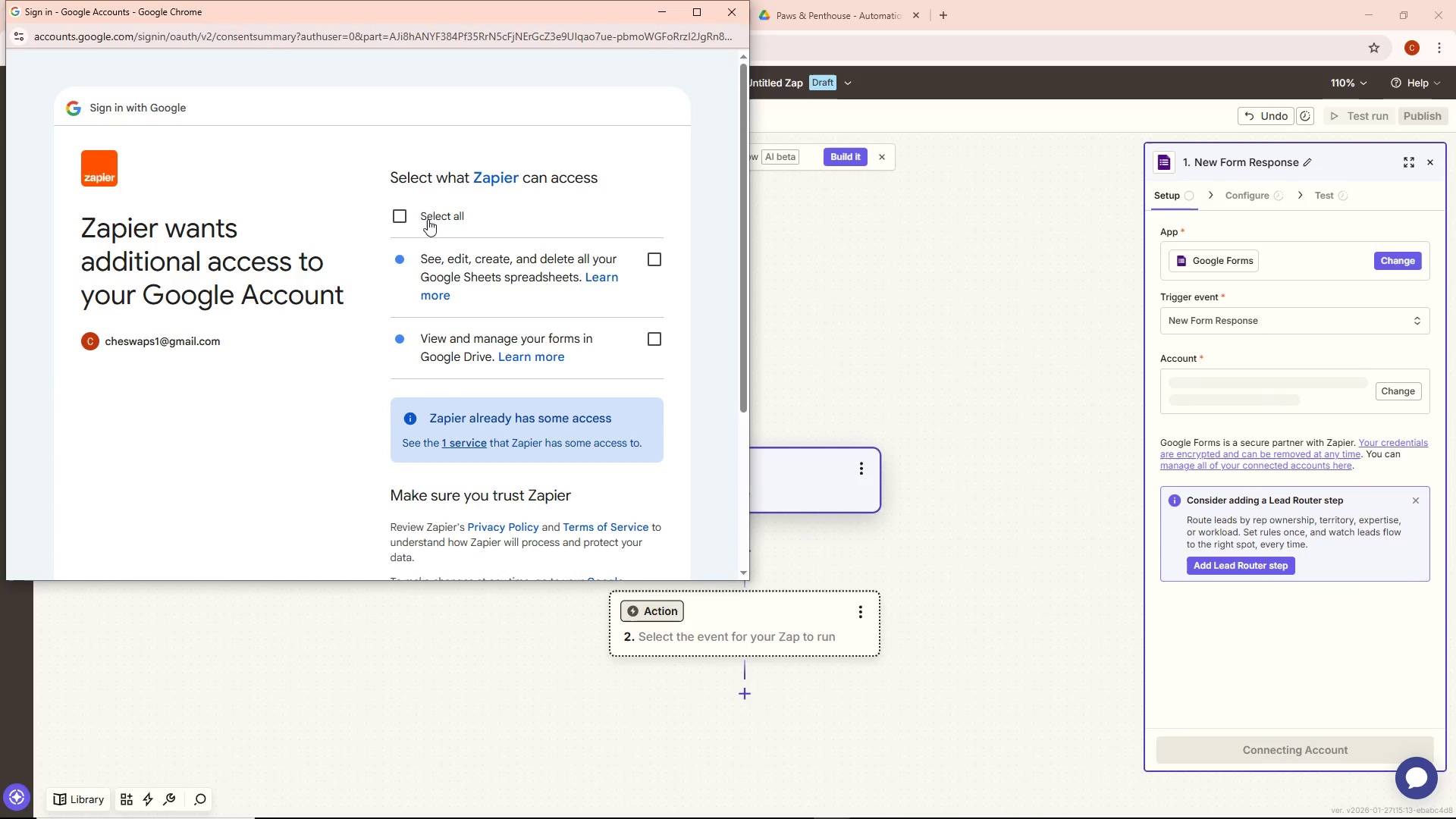 
left_click([403, 215])
 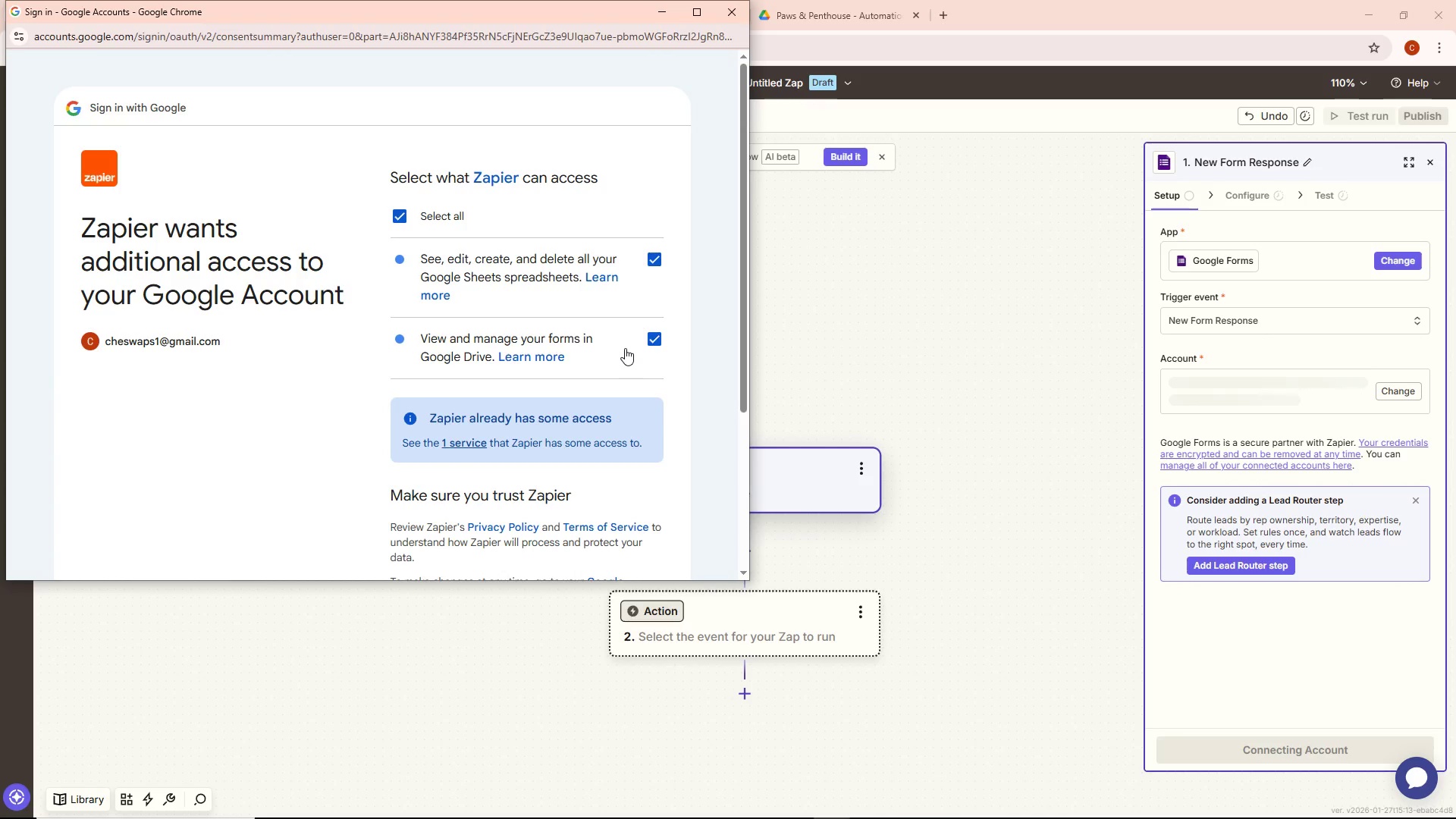 
scroll: coordinate [625, 348], scroll_direction: down, amount: 3.0
 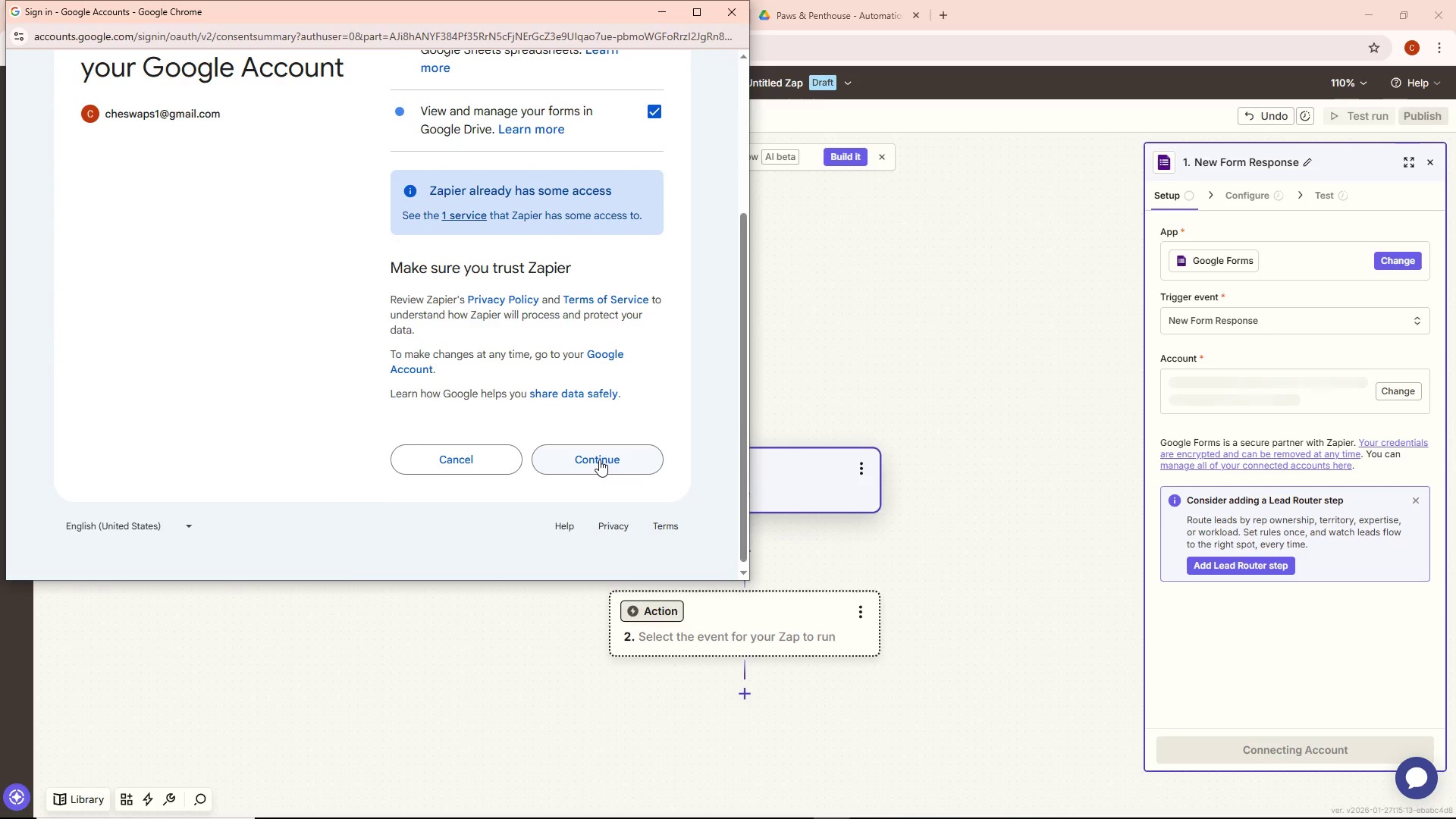 
left_click([599, 460])
 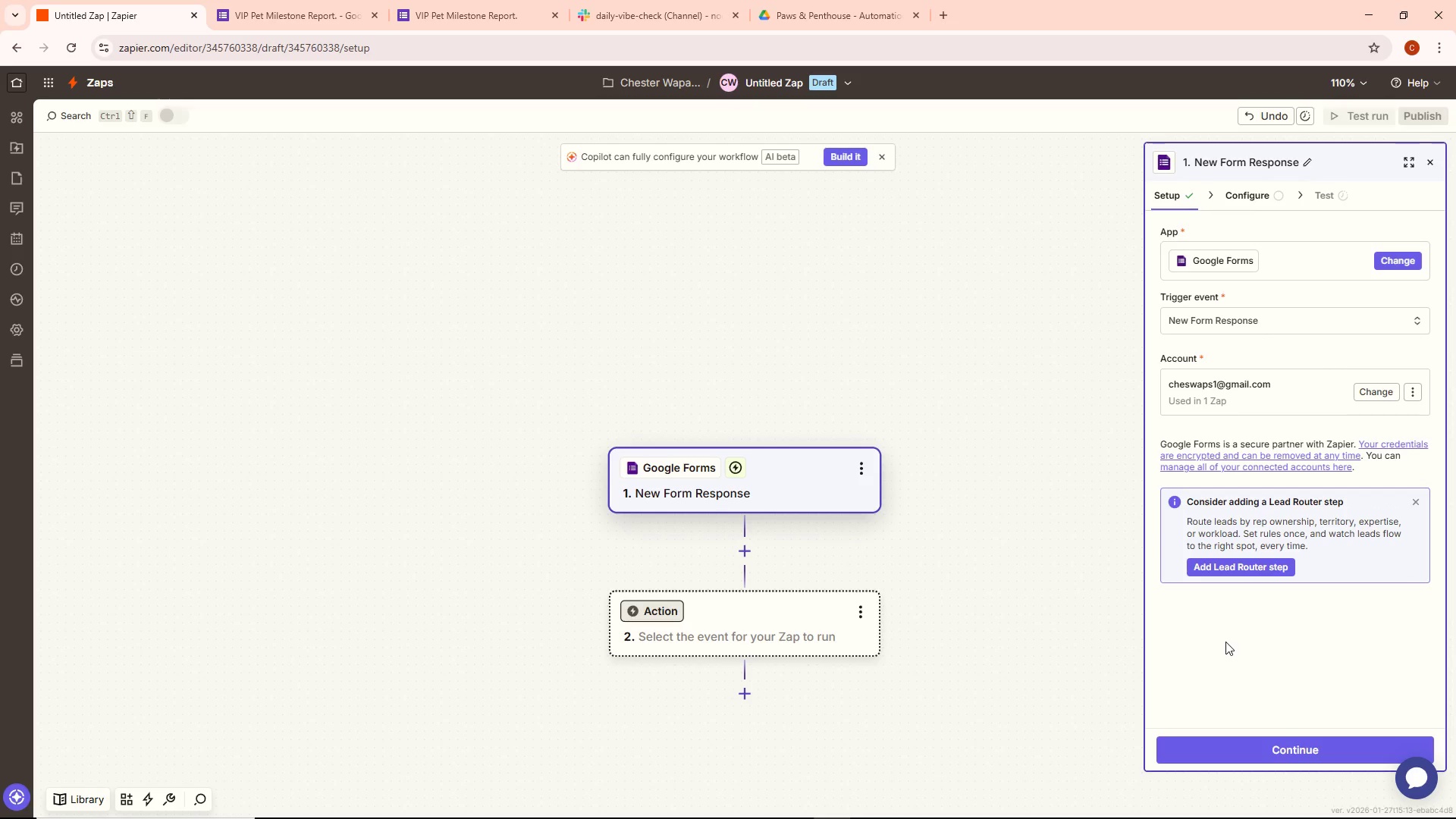 
wait(21.69)
 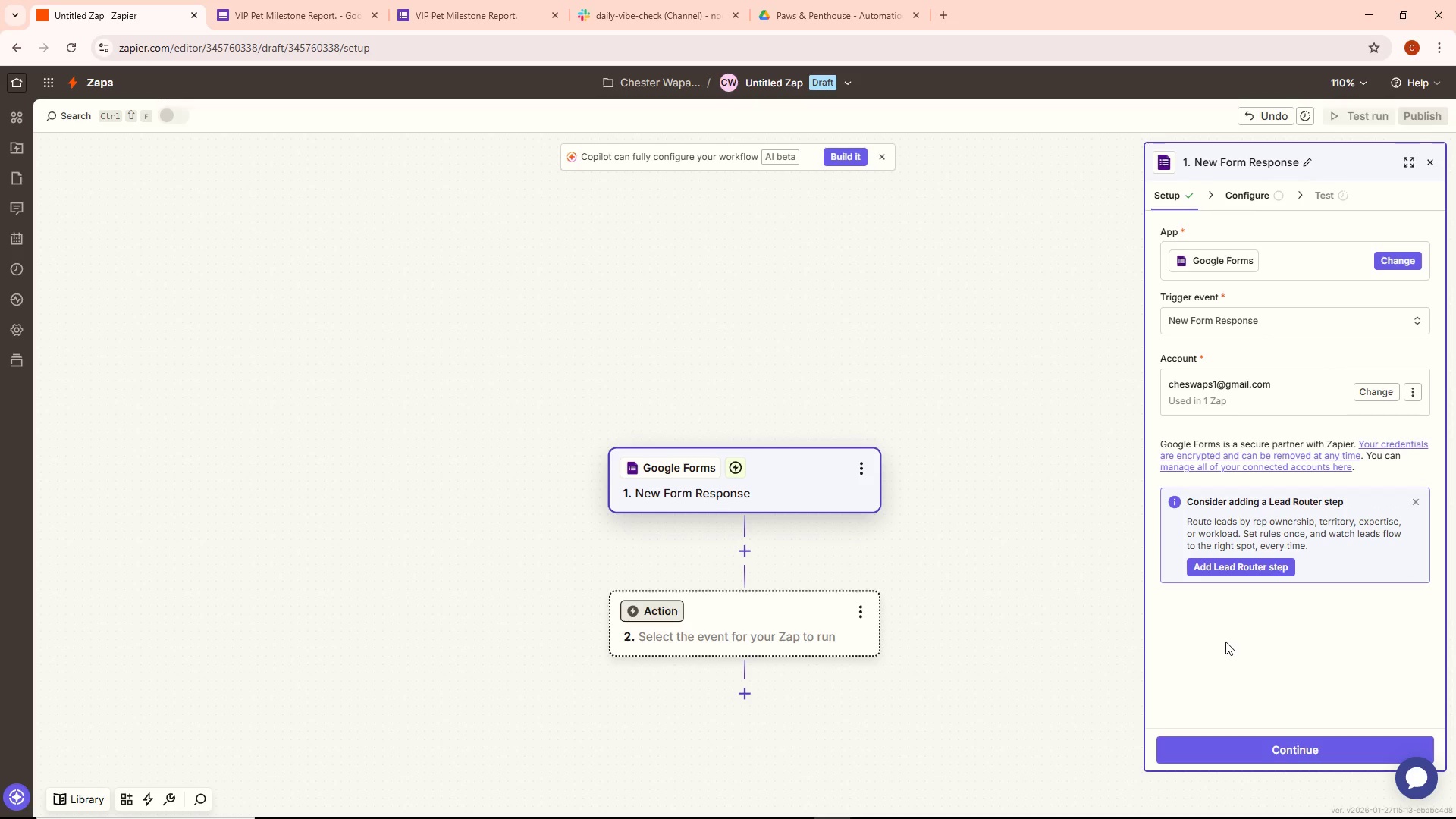 
left_click([1234, 745])
 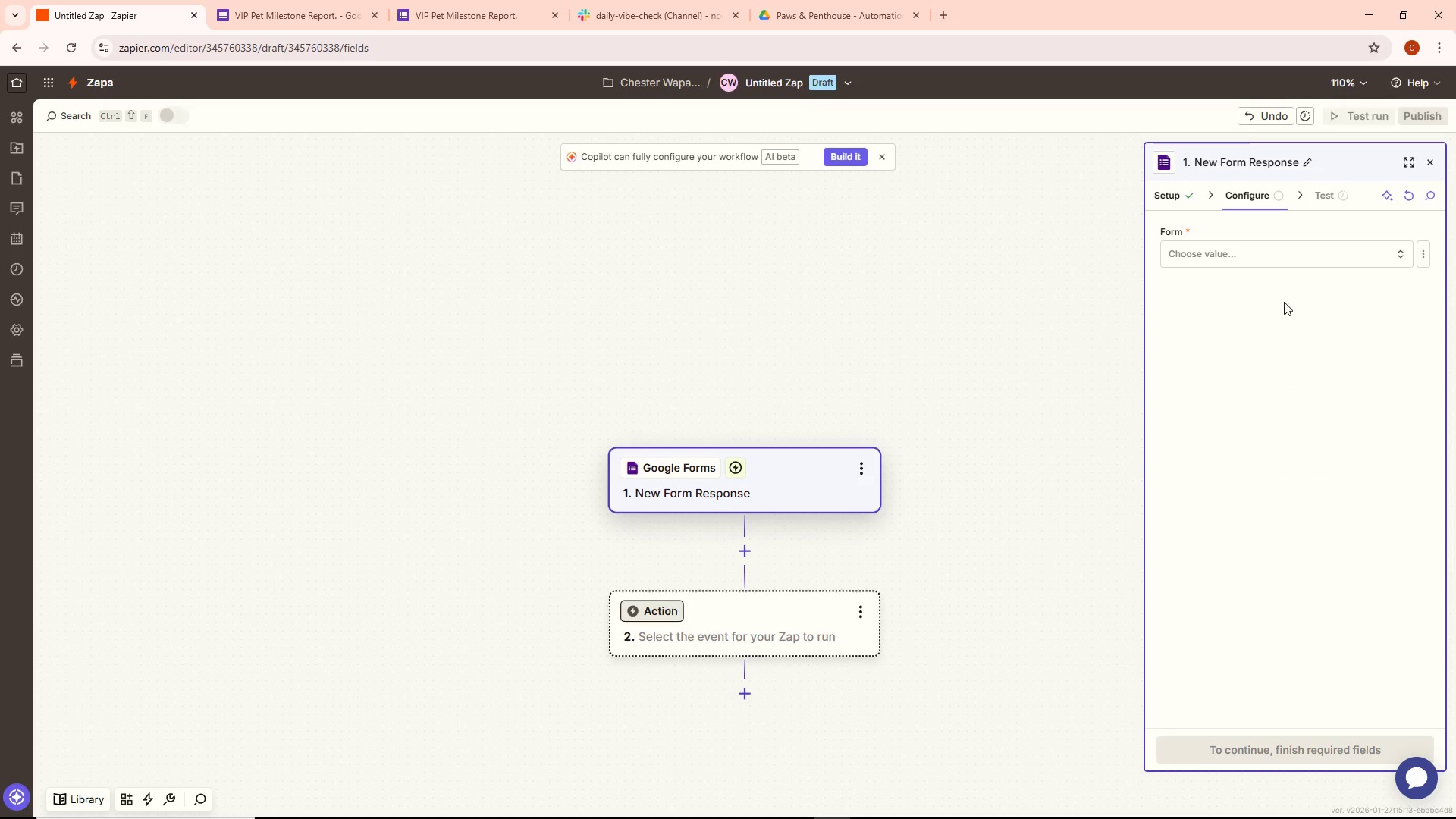 
left_click([1264, 256])
 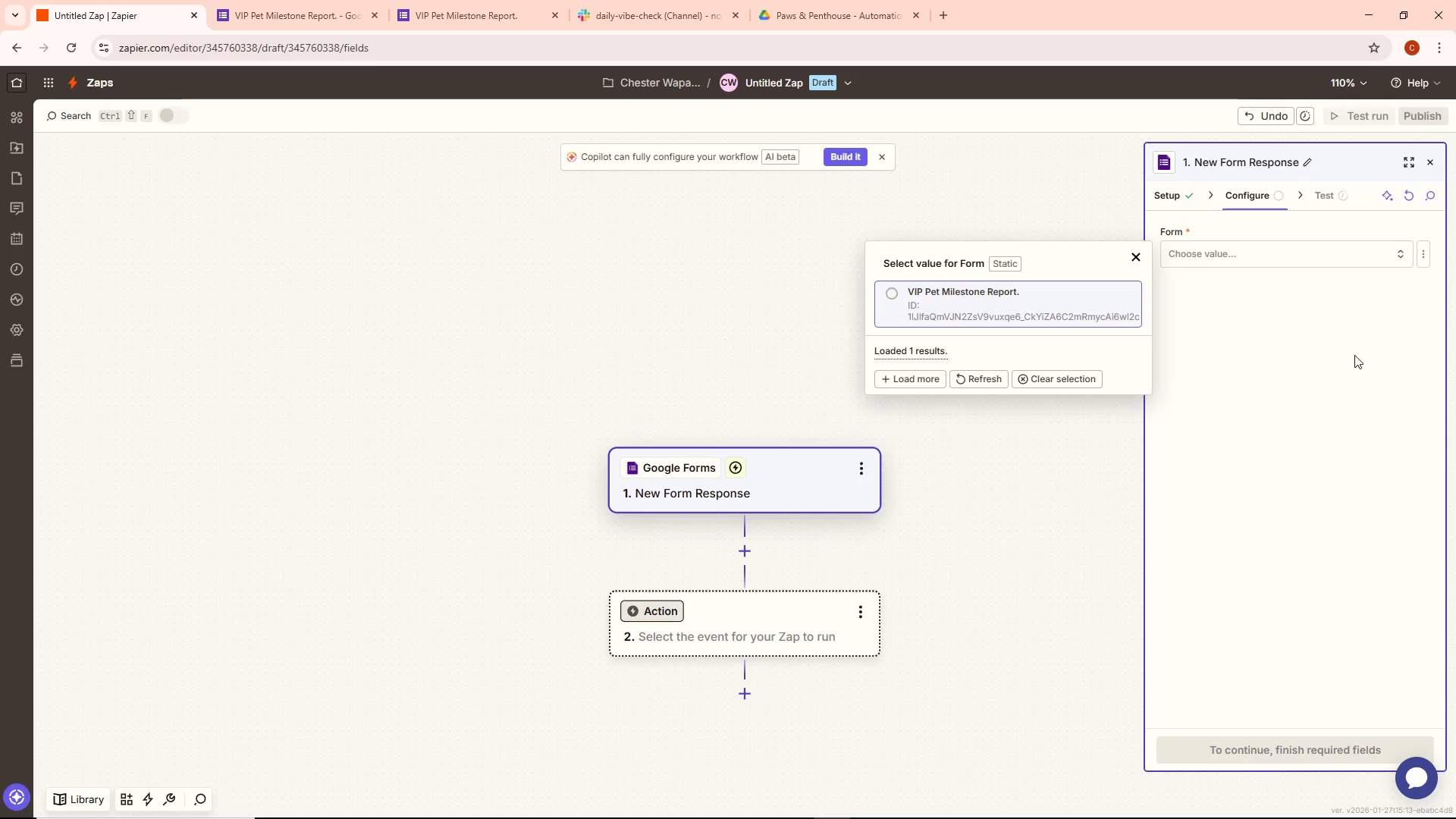 
left_click([1056, 314])
 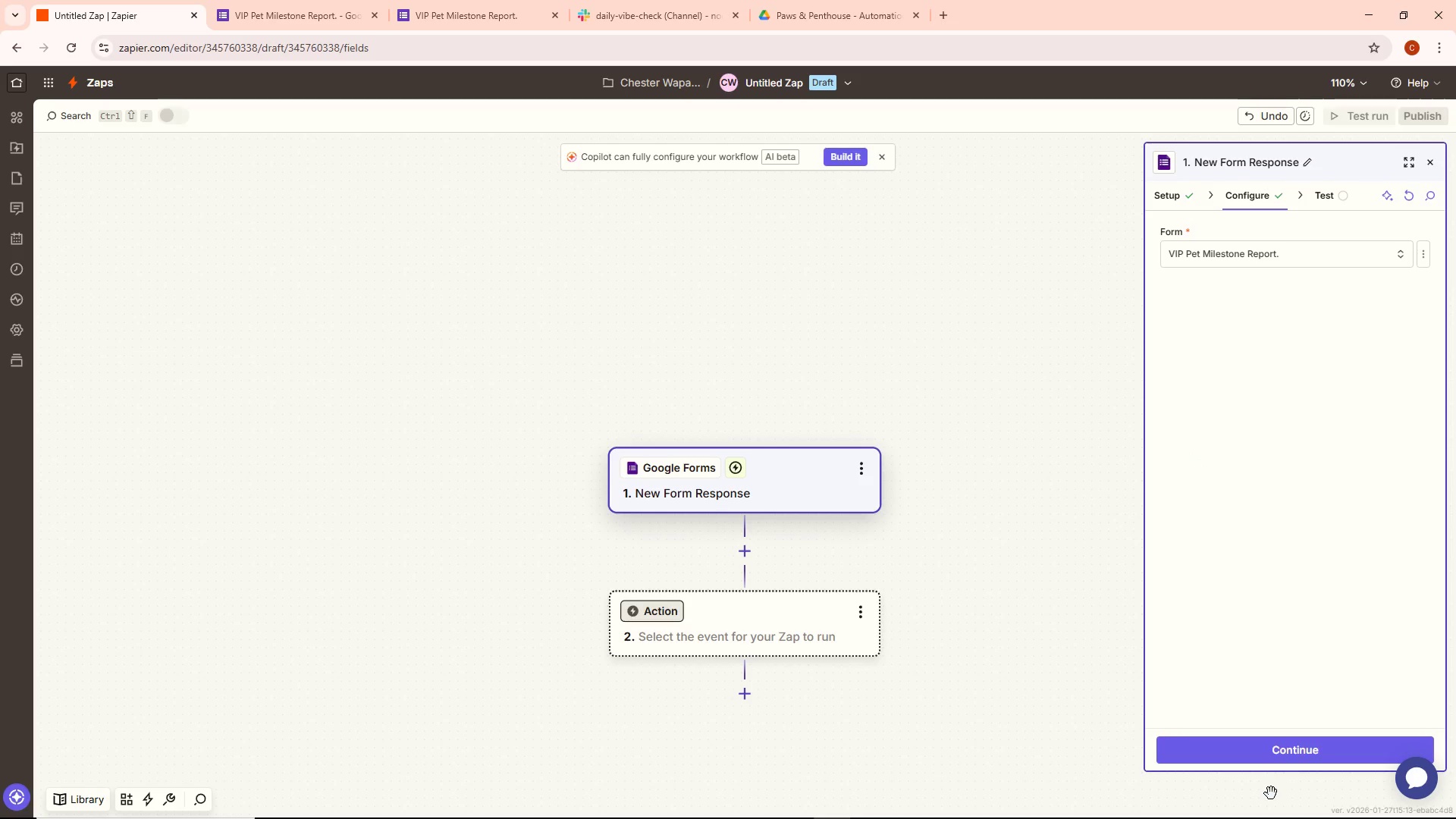 
left_click([1267, 749])
 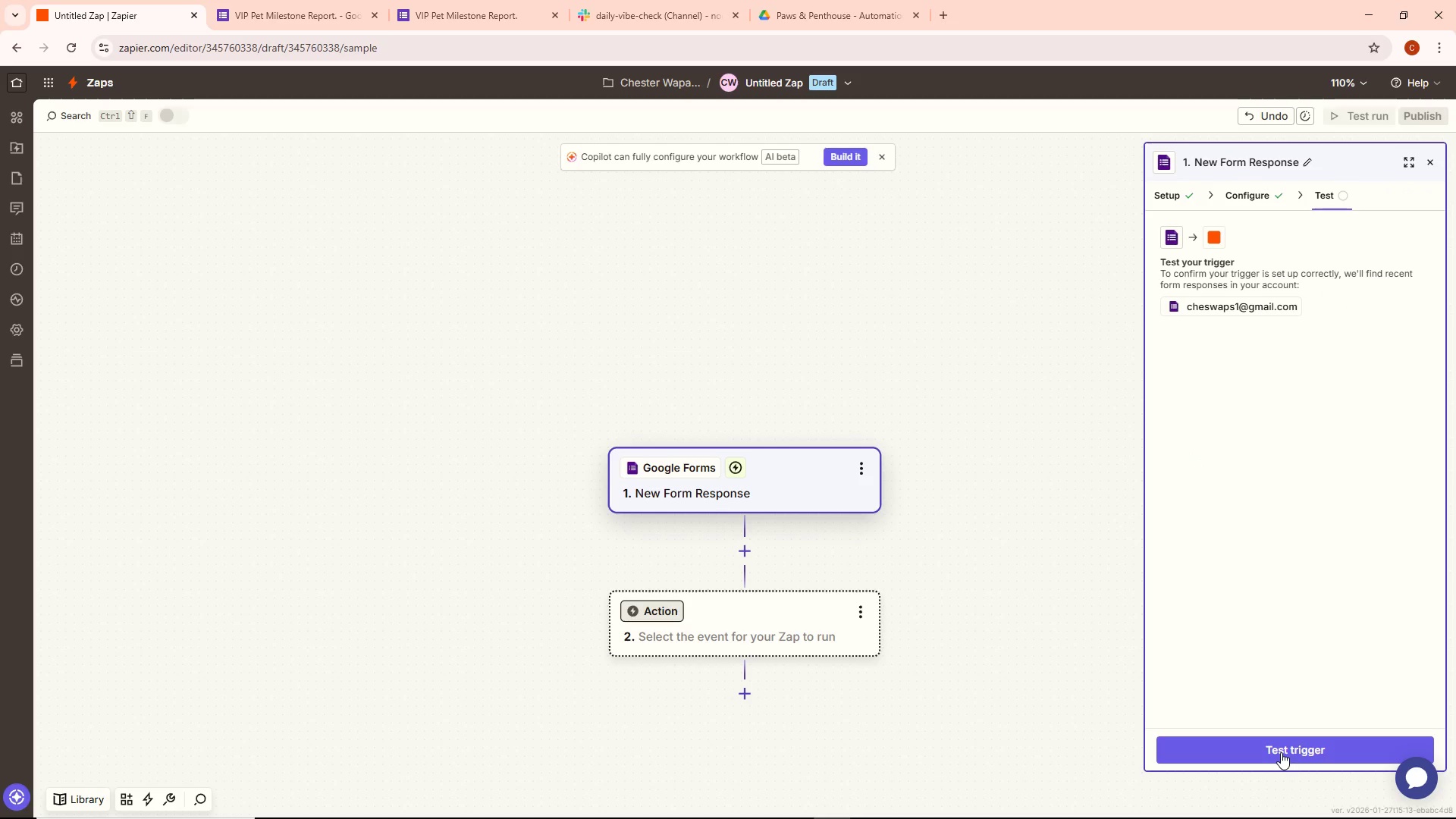 
wait(5.03)
 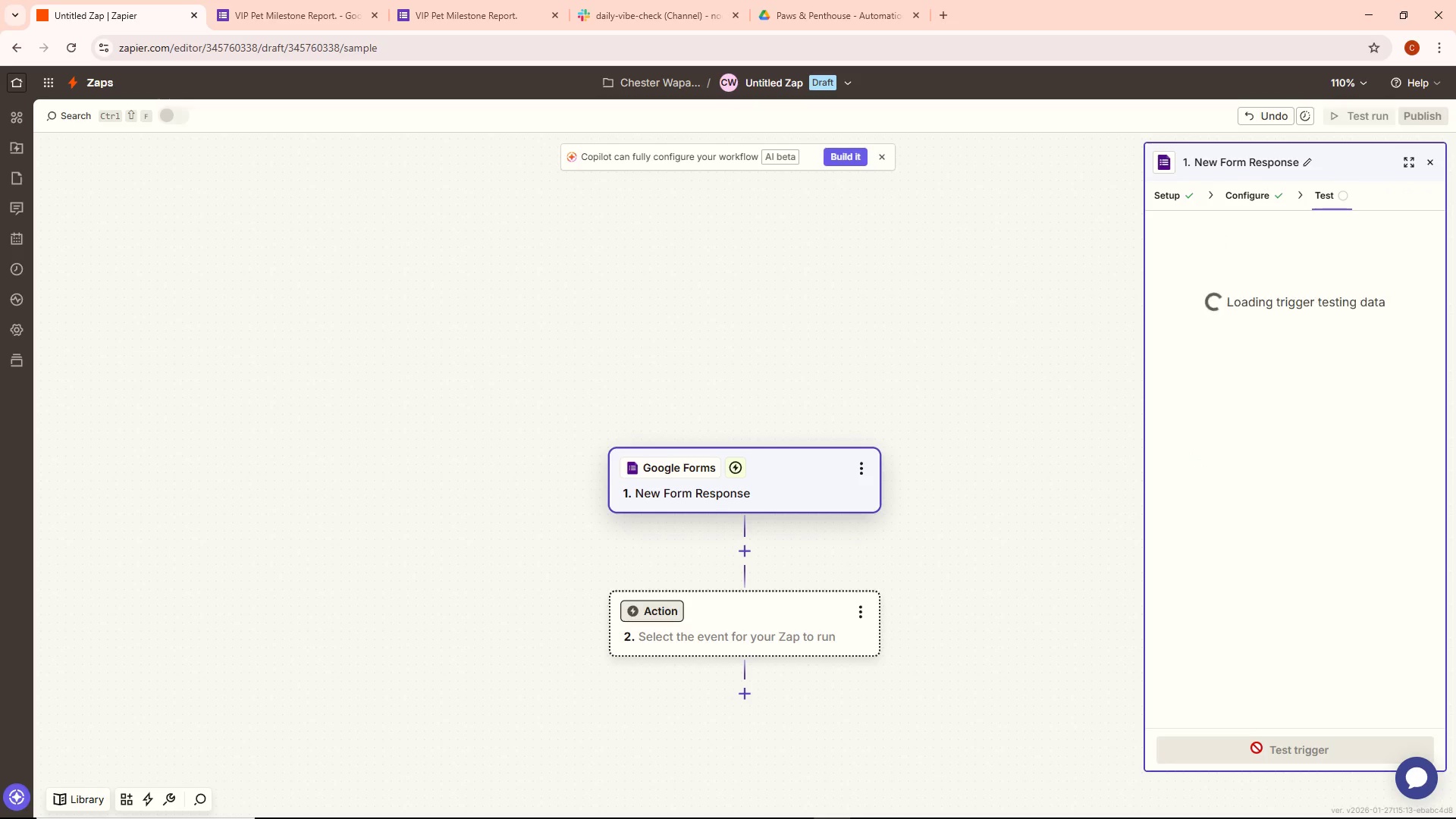 
left_click([1281, 752])
 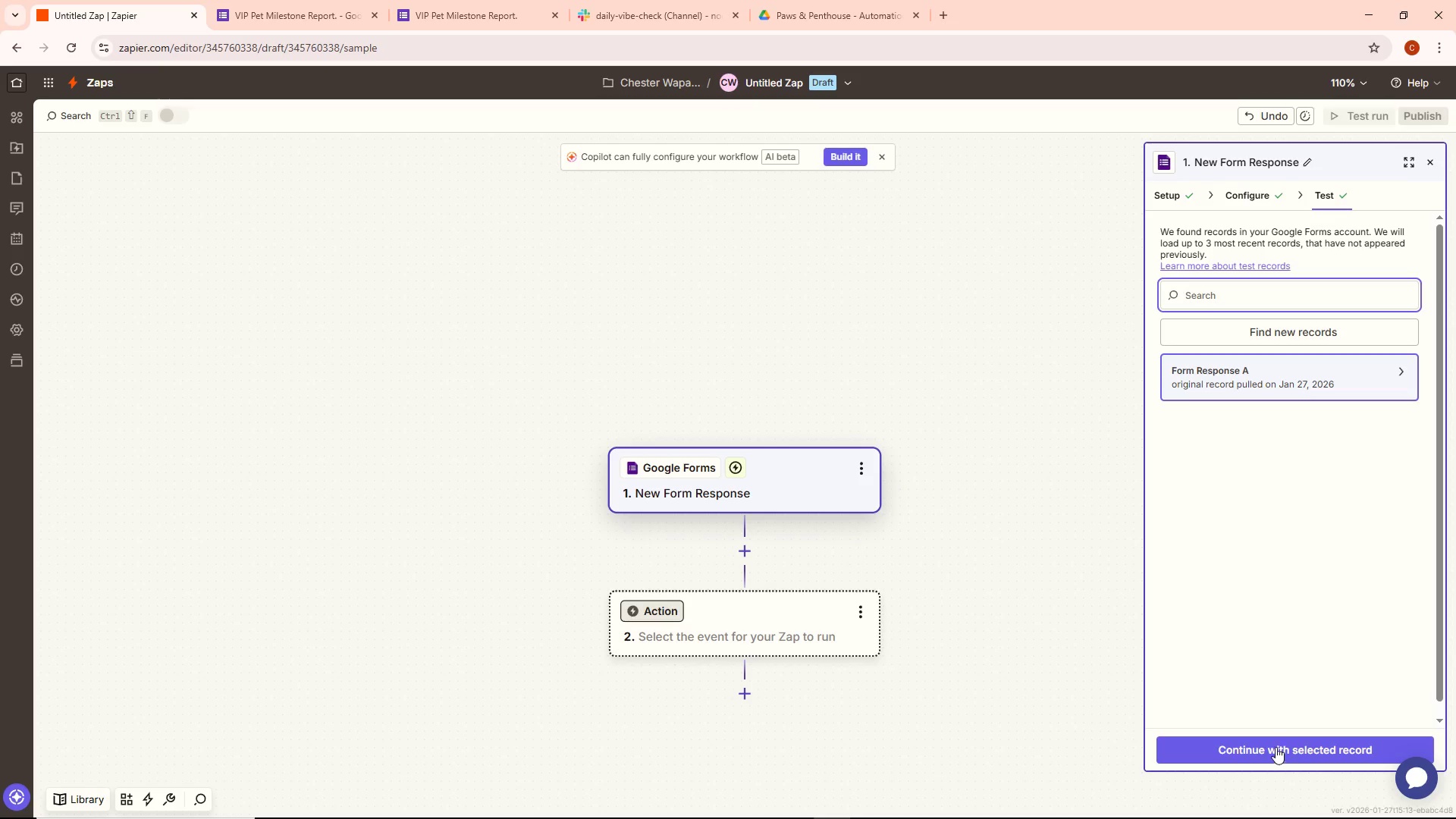 
wait(5.39)
 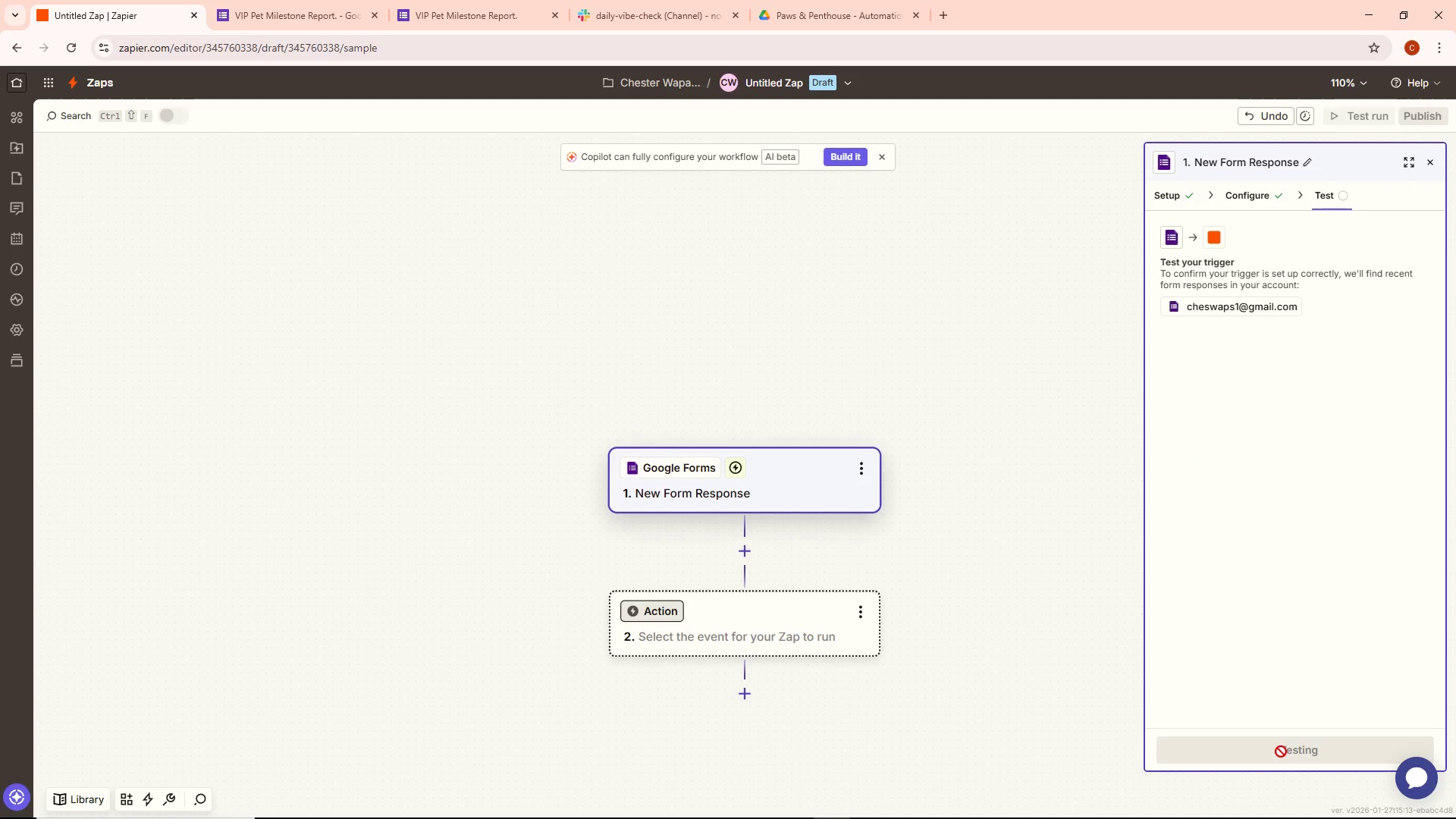 
left_click([1407, 368])
 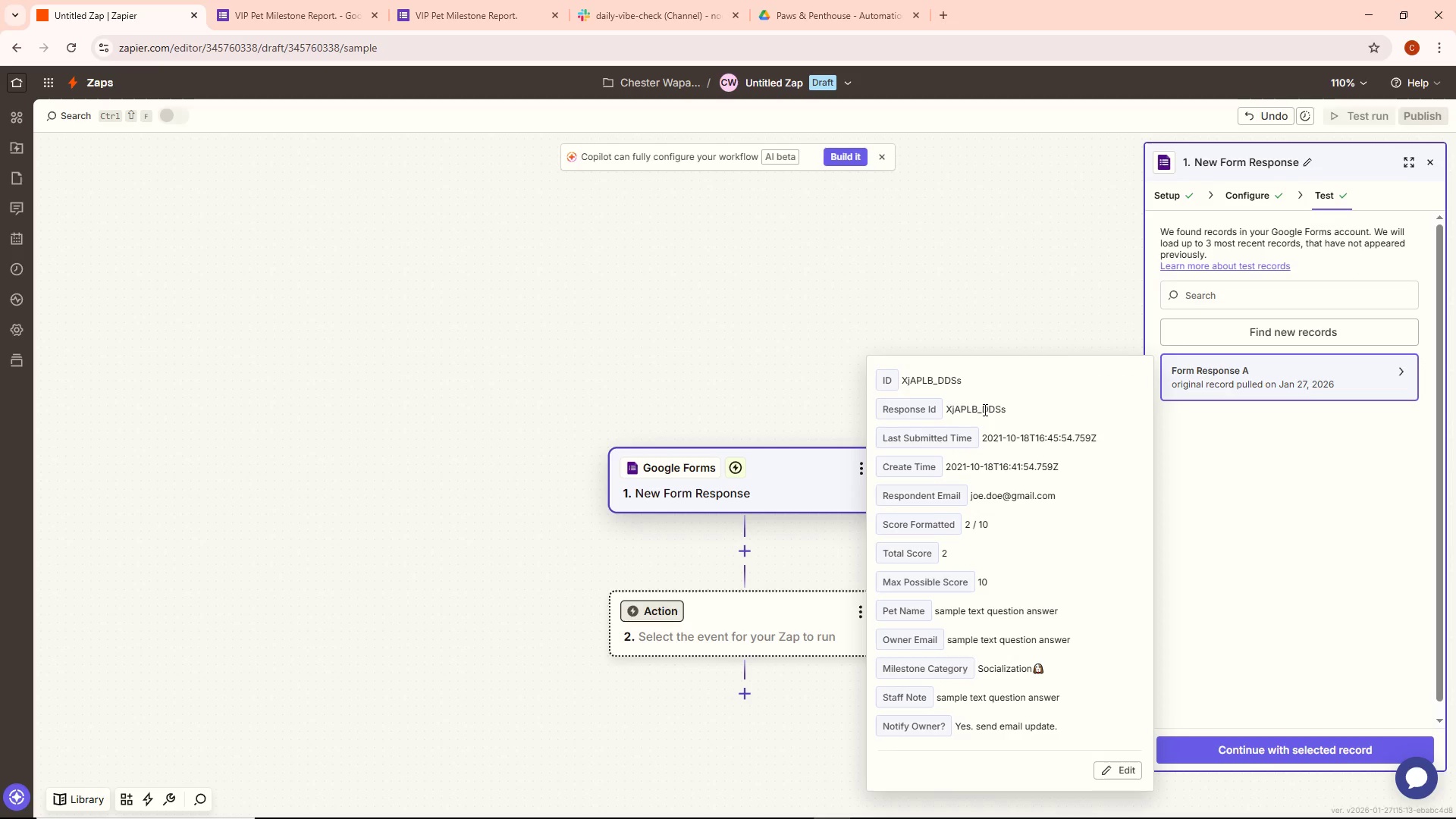 
wait(10.78)
 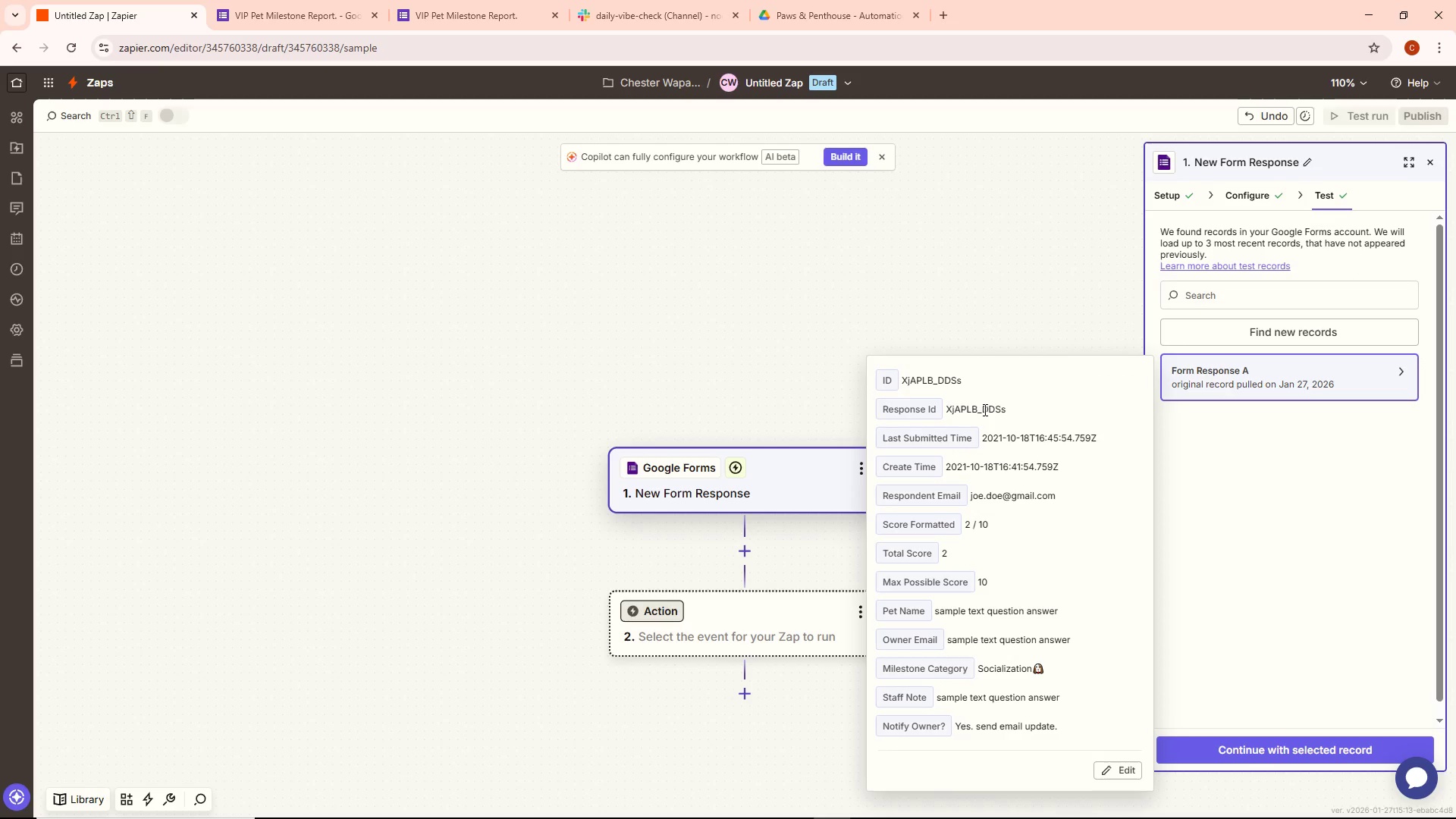 
scroll: coordinate [986, 429], scroll_direction: down, amount: 5.0
 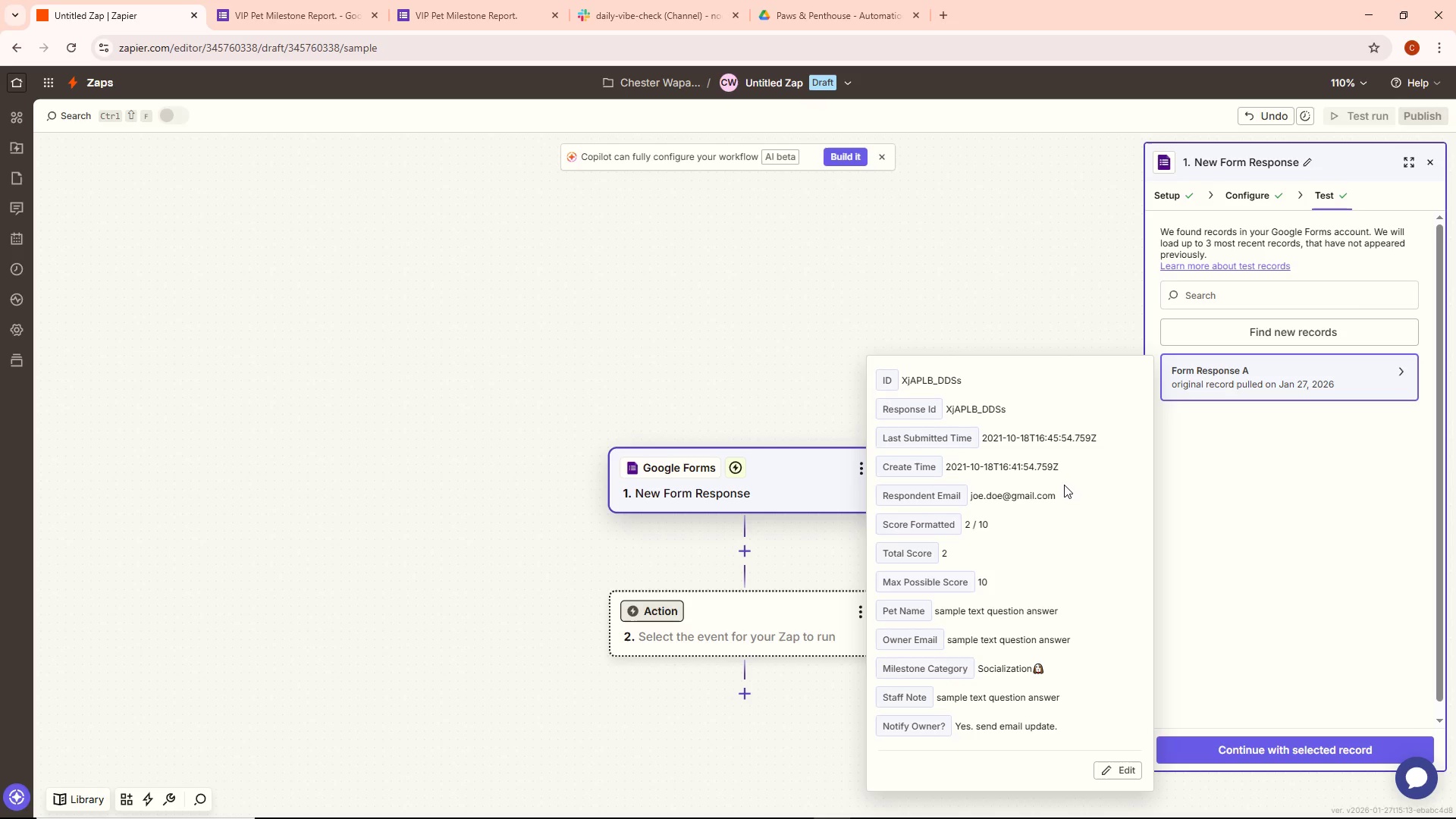 
wait(11.17)
 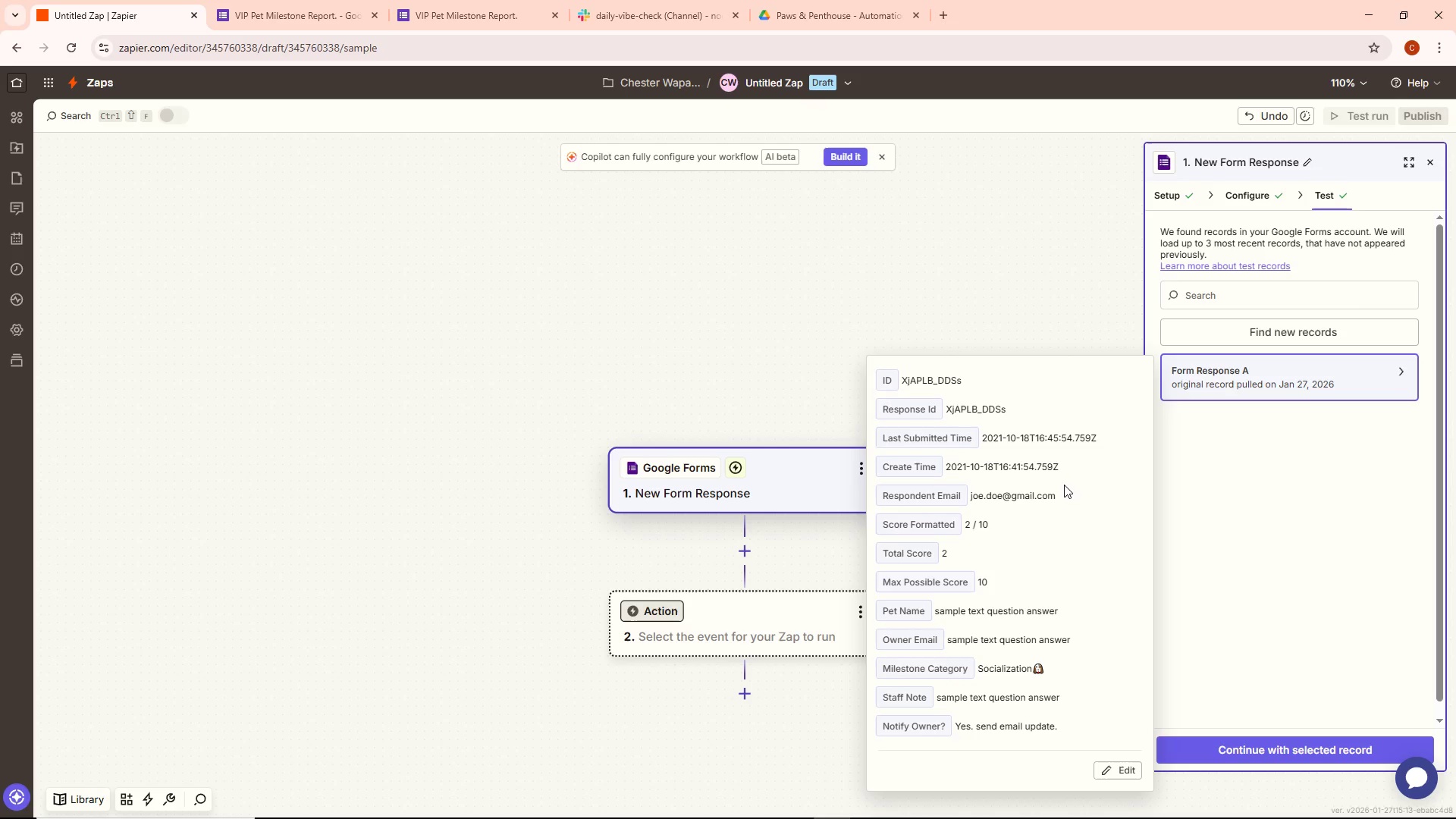 
left_click([1201, 535])
 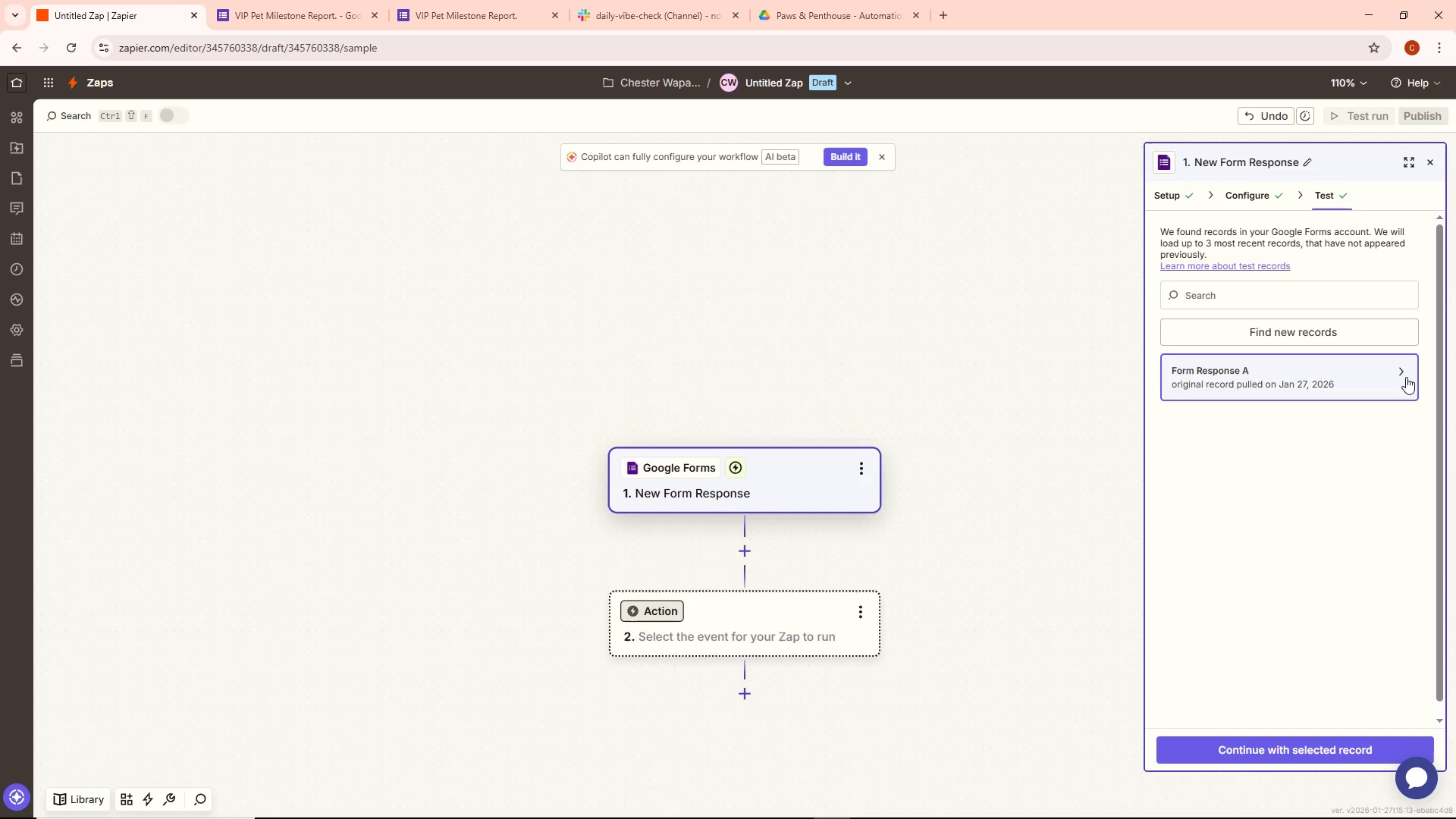 
wait(34.61)
 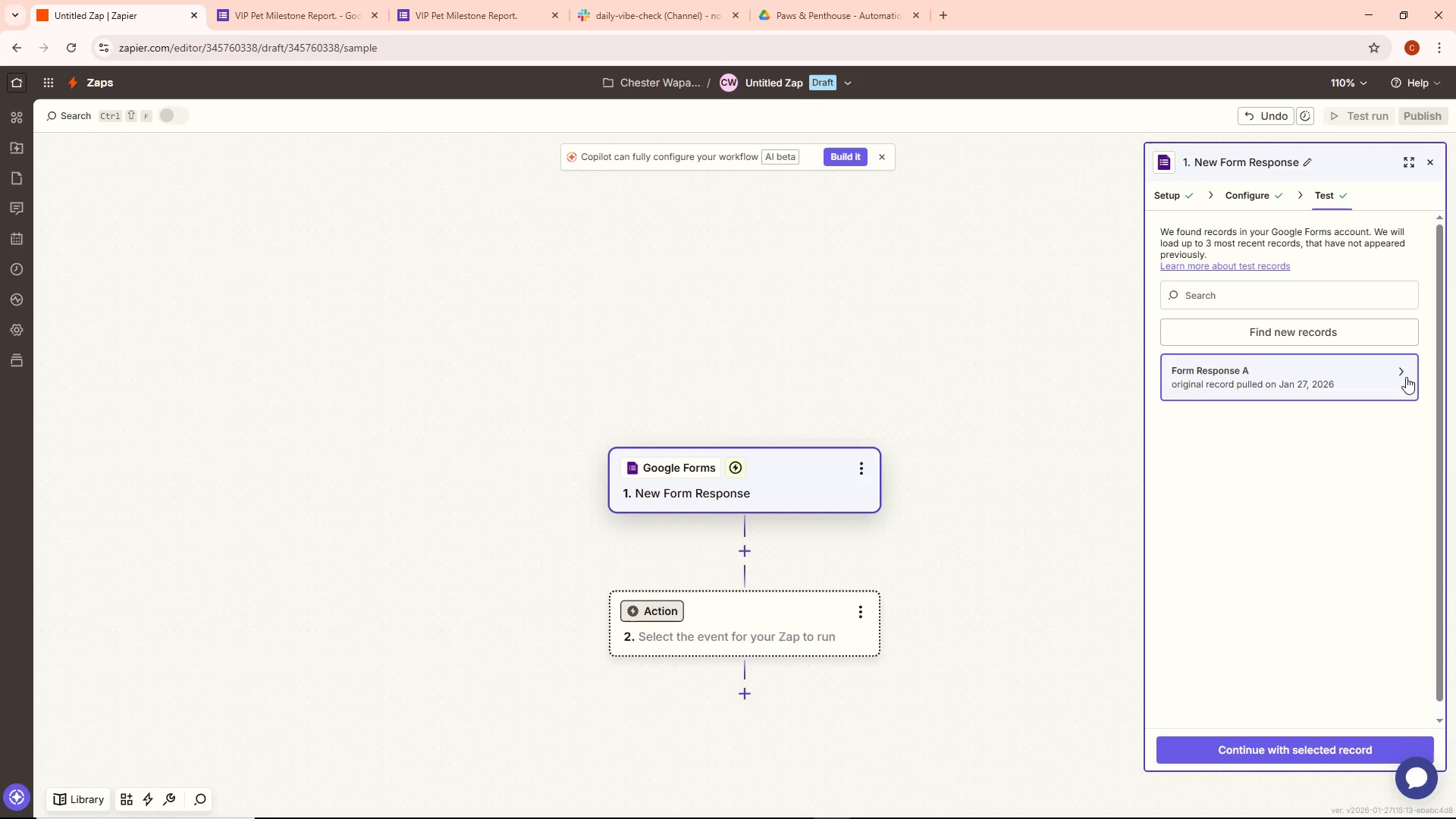 
left_click([325, 0])
 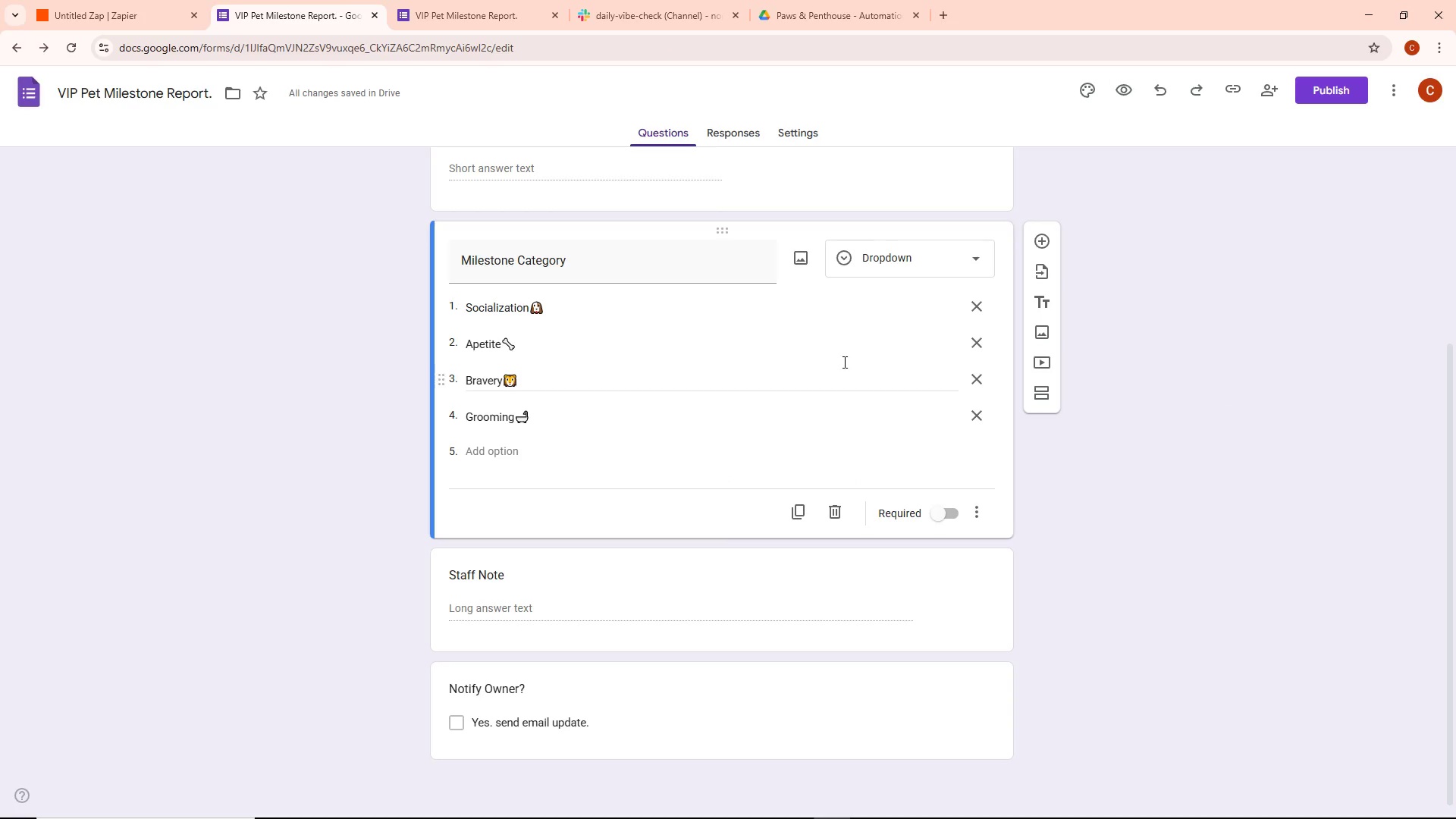 
scroll: coordinate [1195, 305], scroll_direction: up, amount: 4.0
 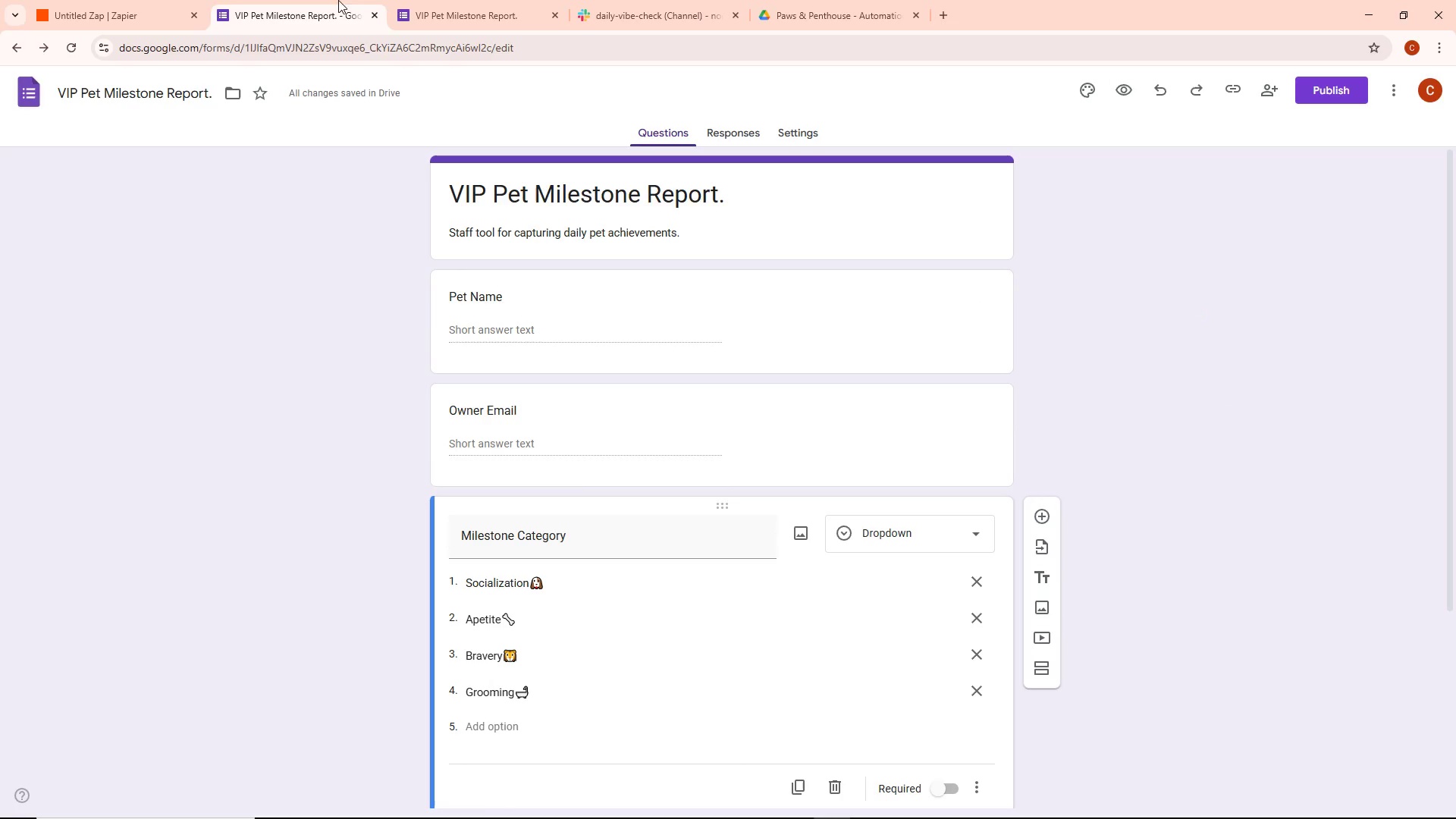 
left_click([430, 0])
 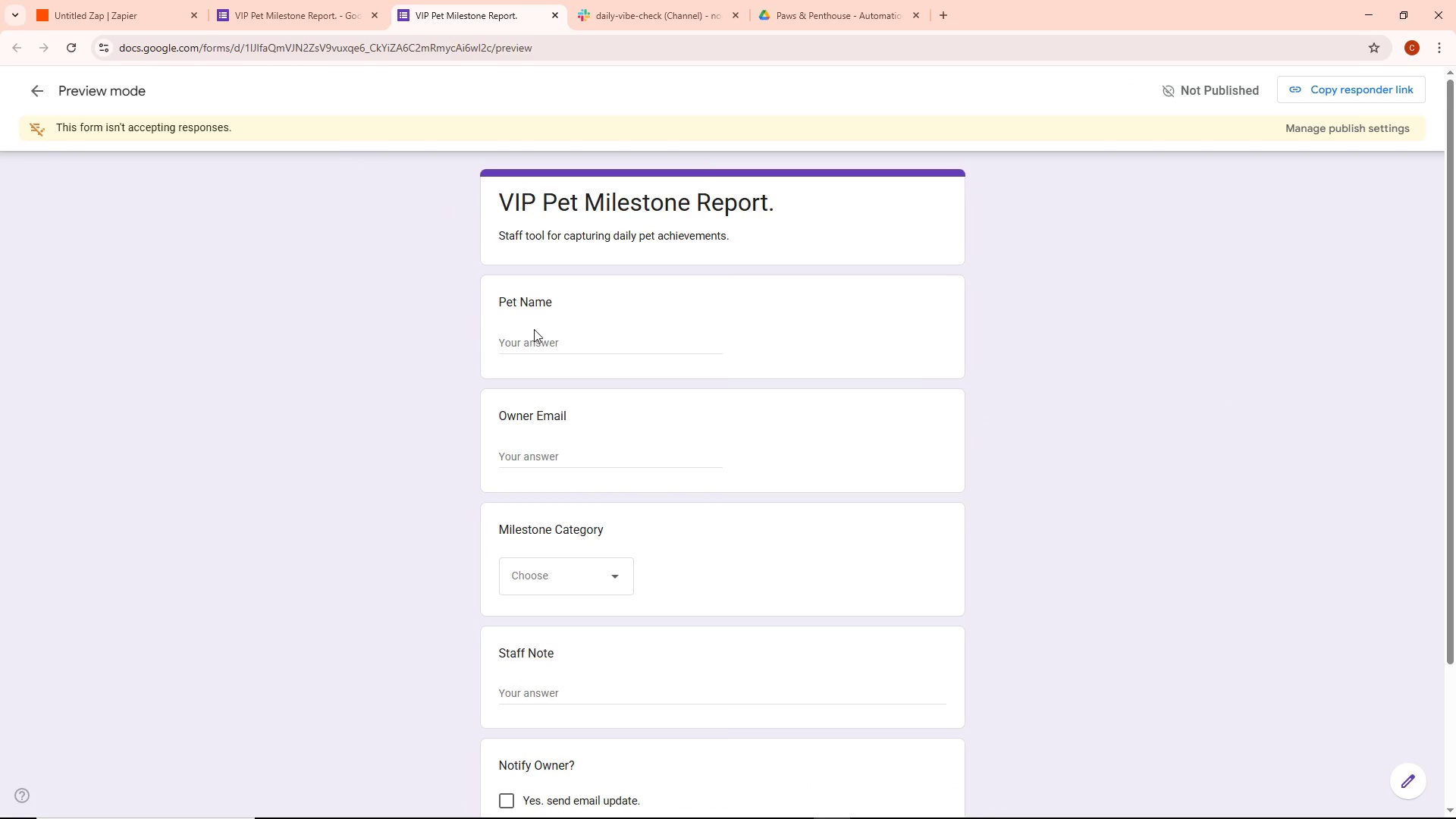 
left_click([538, 333])
 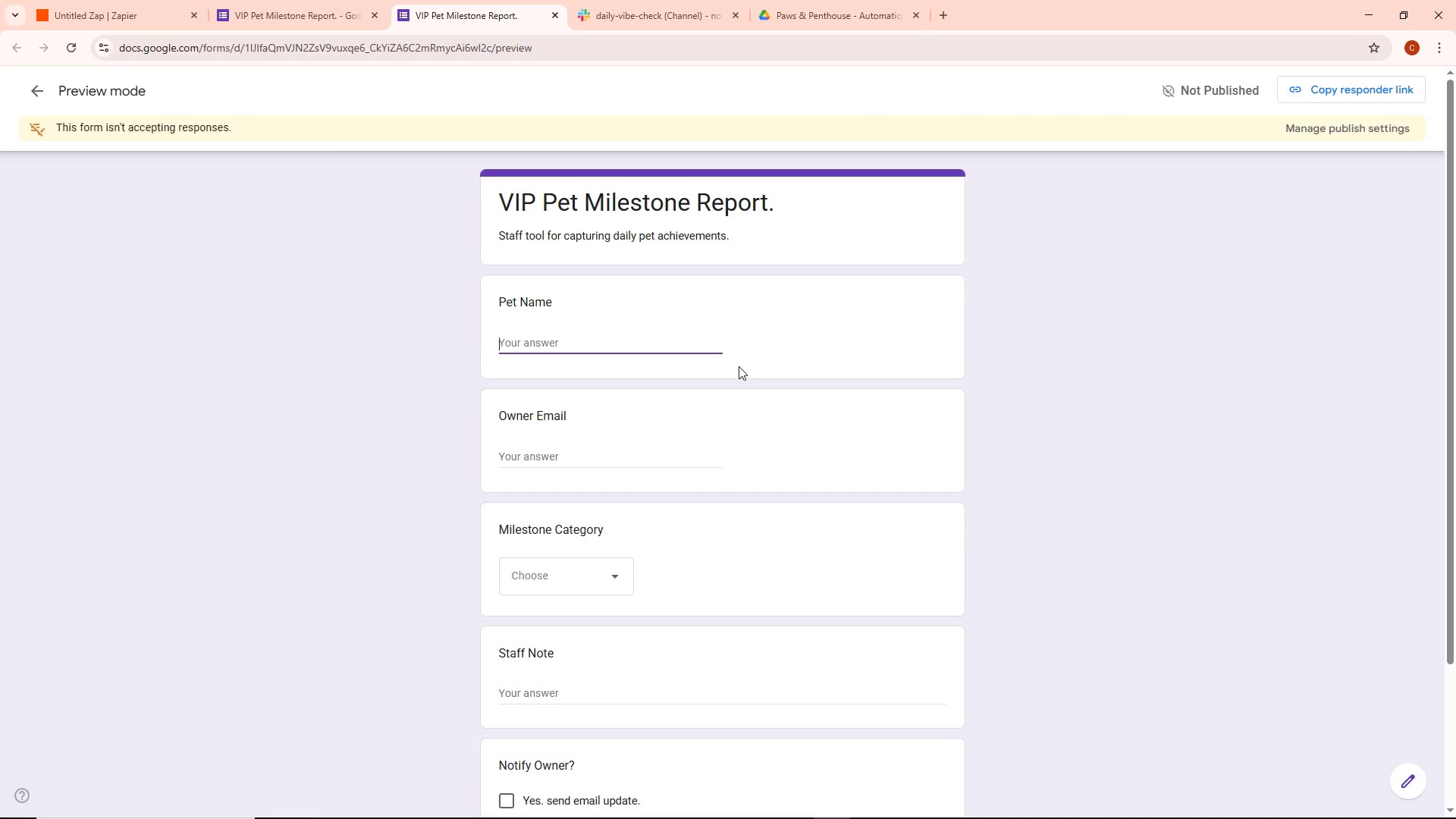 
wait(8.17)
 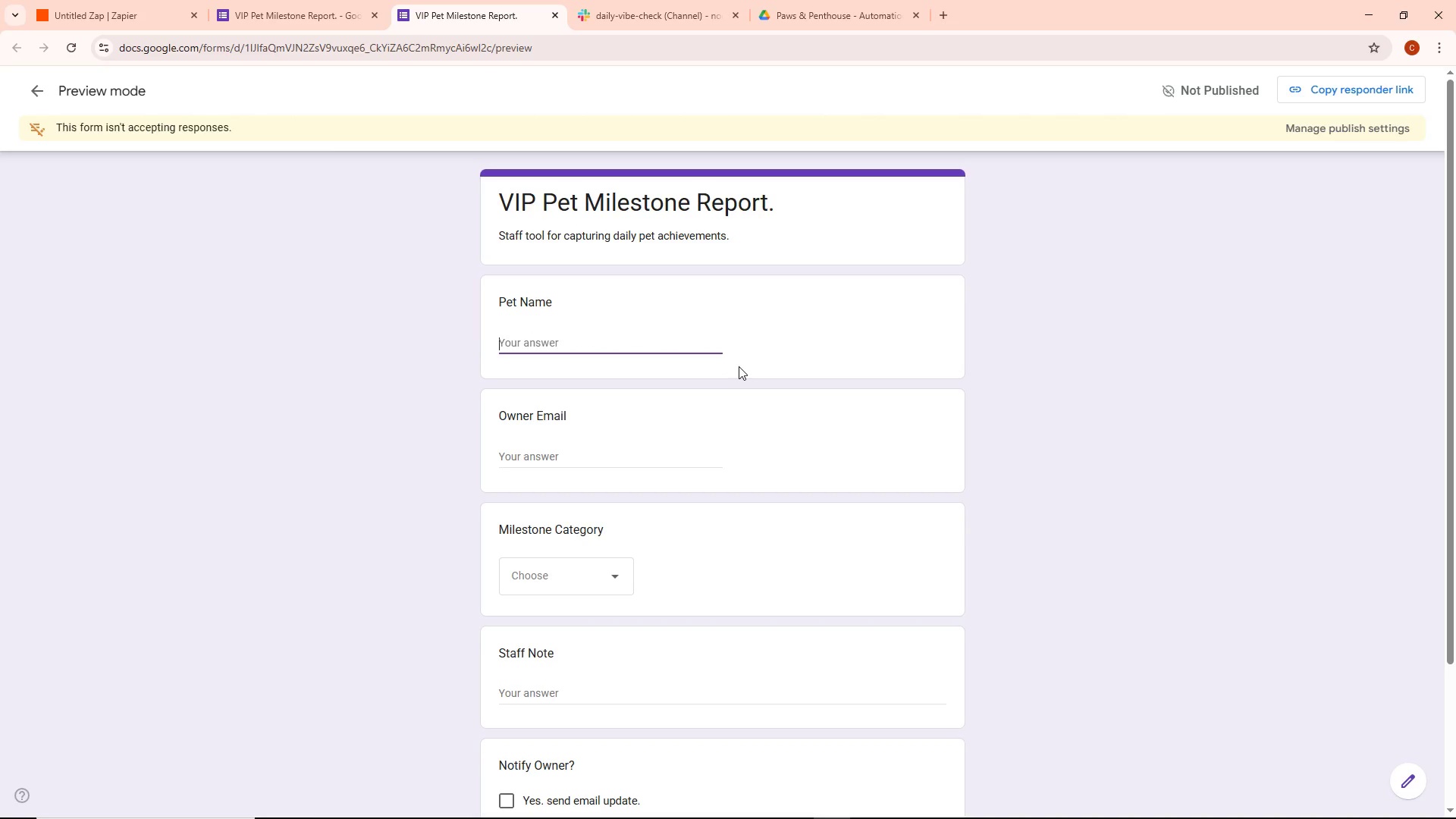 
type(Barek)
key(Backspace)
key(Backspace)
type(r)
key(Backspace)
key(Backspace)
type(rk)
 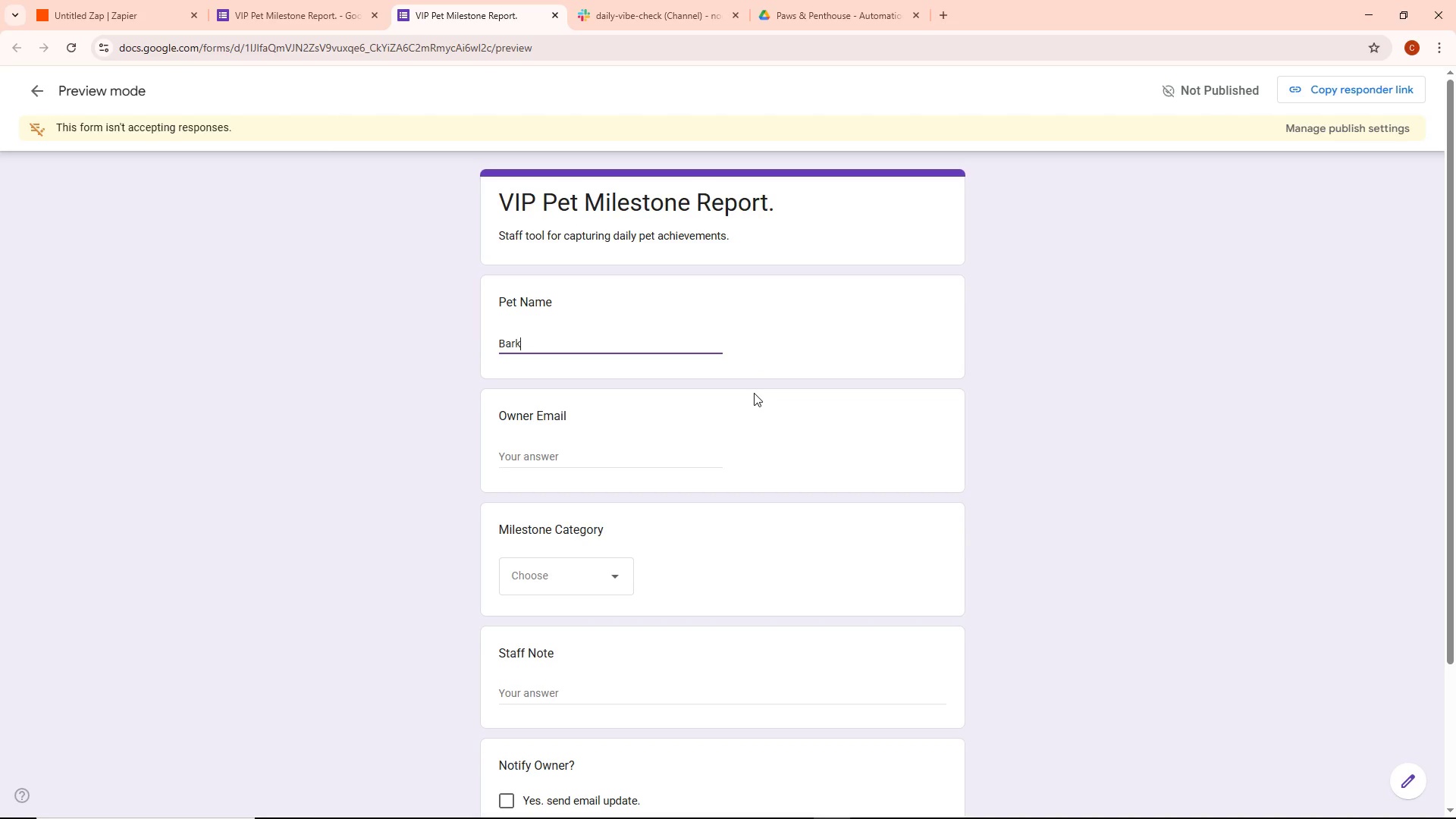 
key(Space)
 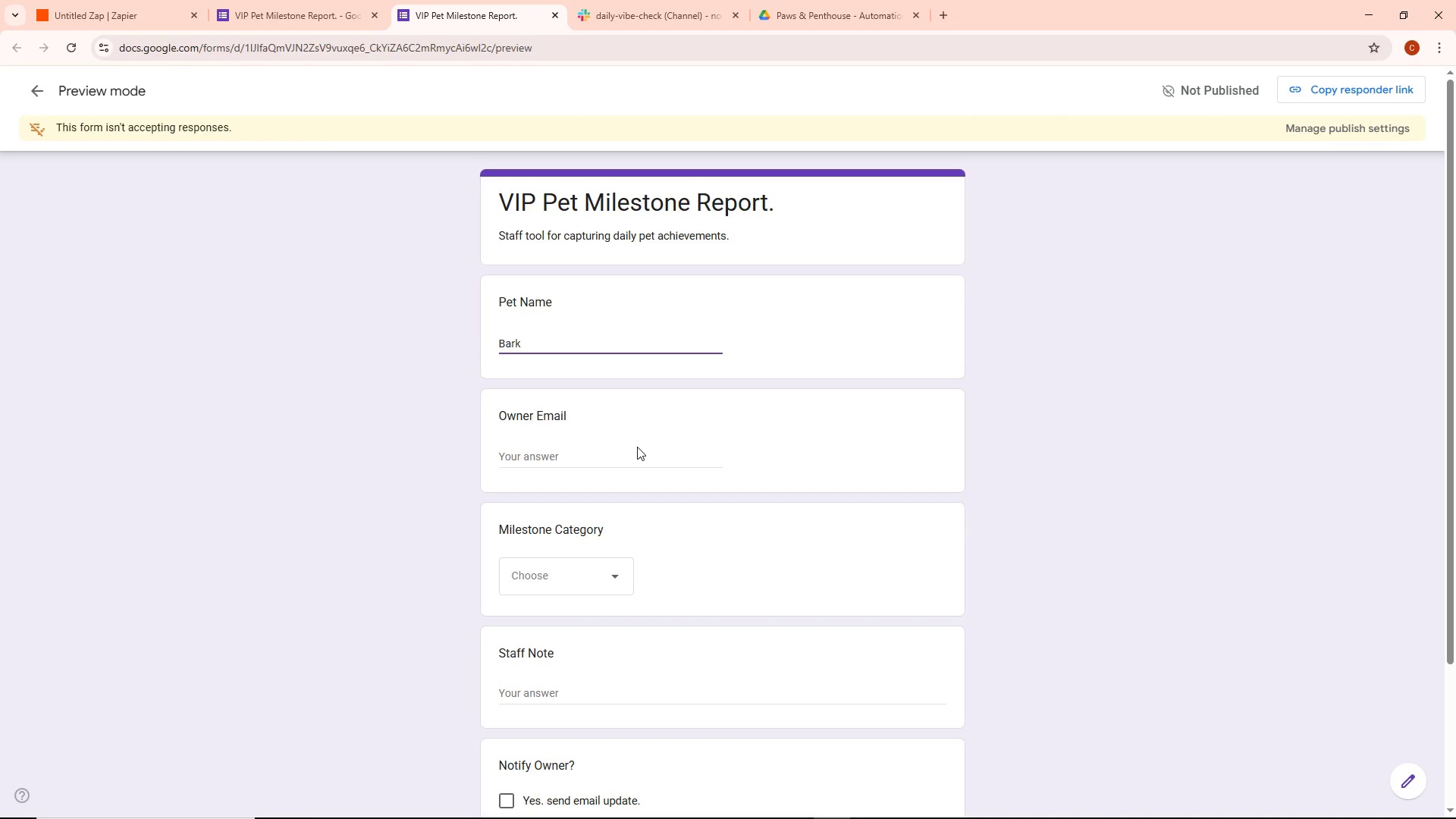 
wait(5.09)
 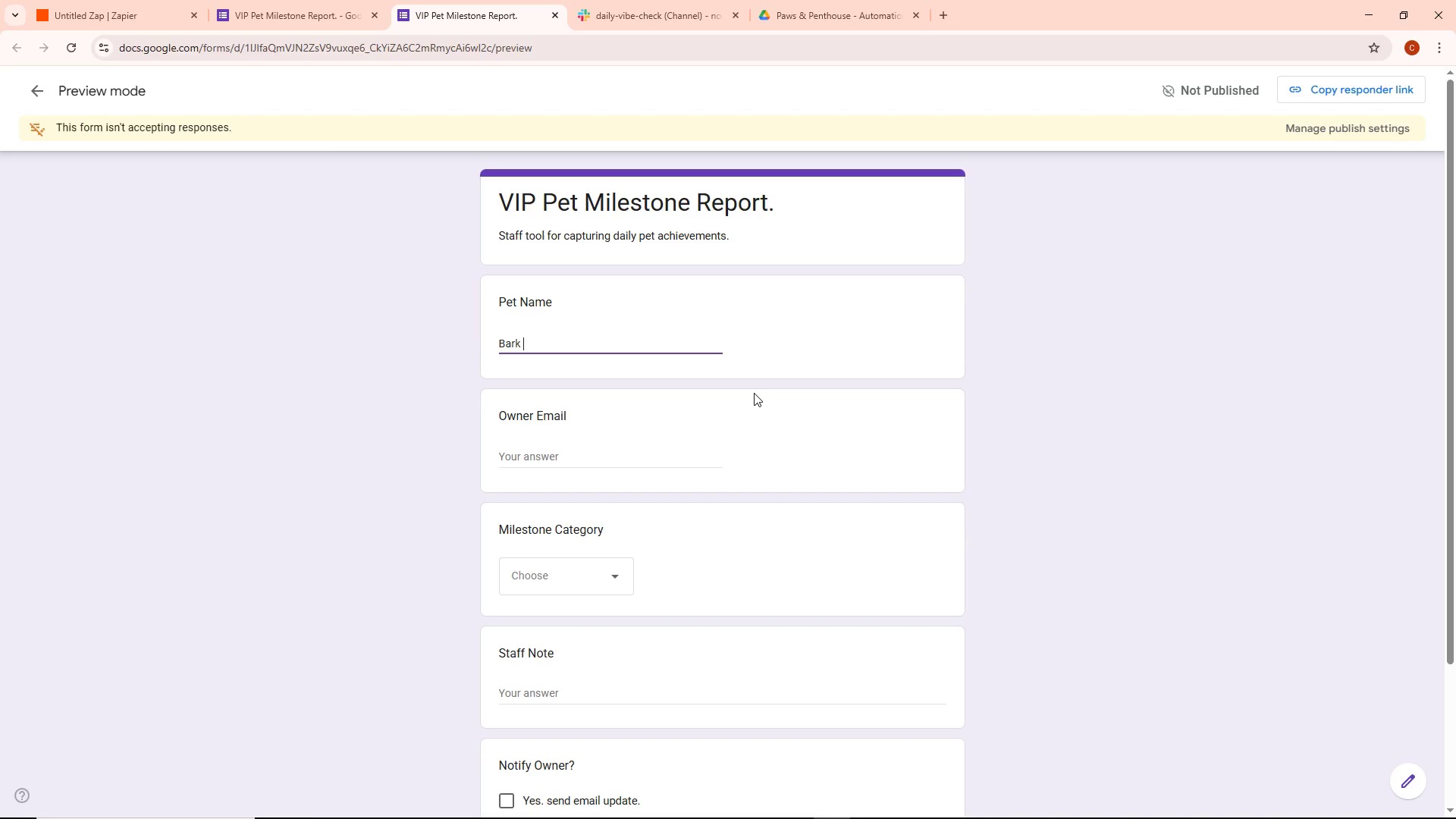 
type(Twain)
 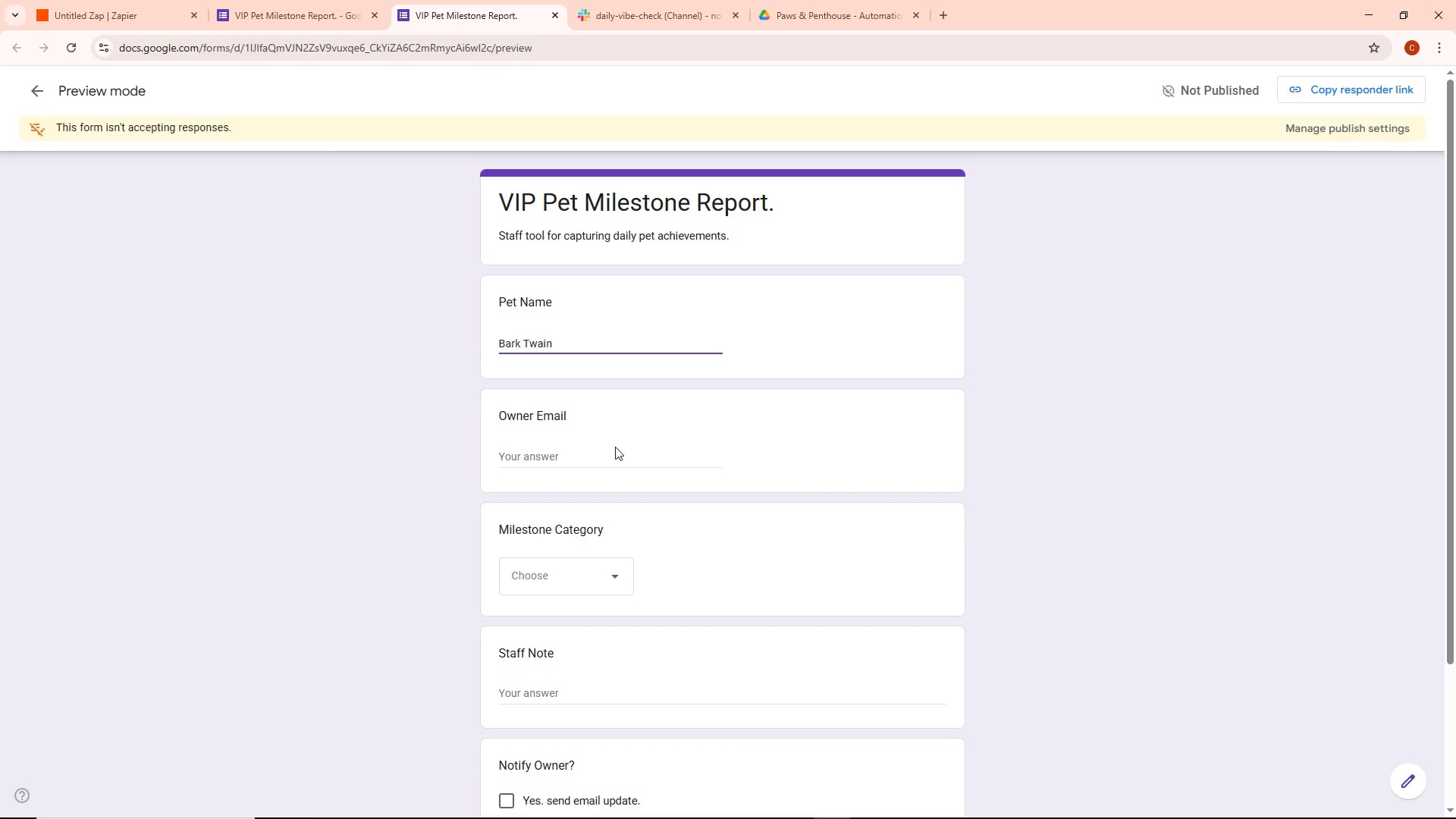 
left_click([609, 450])
 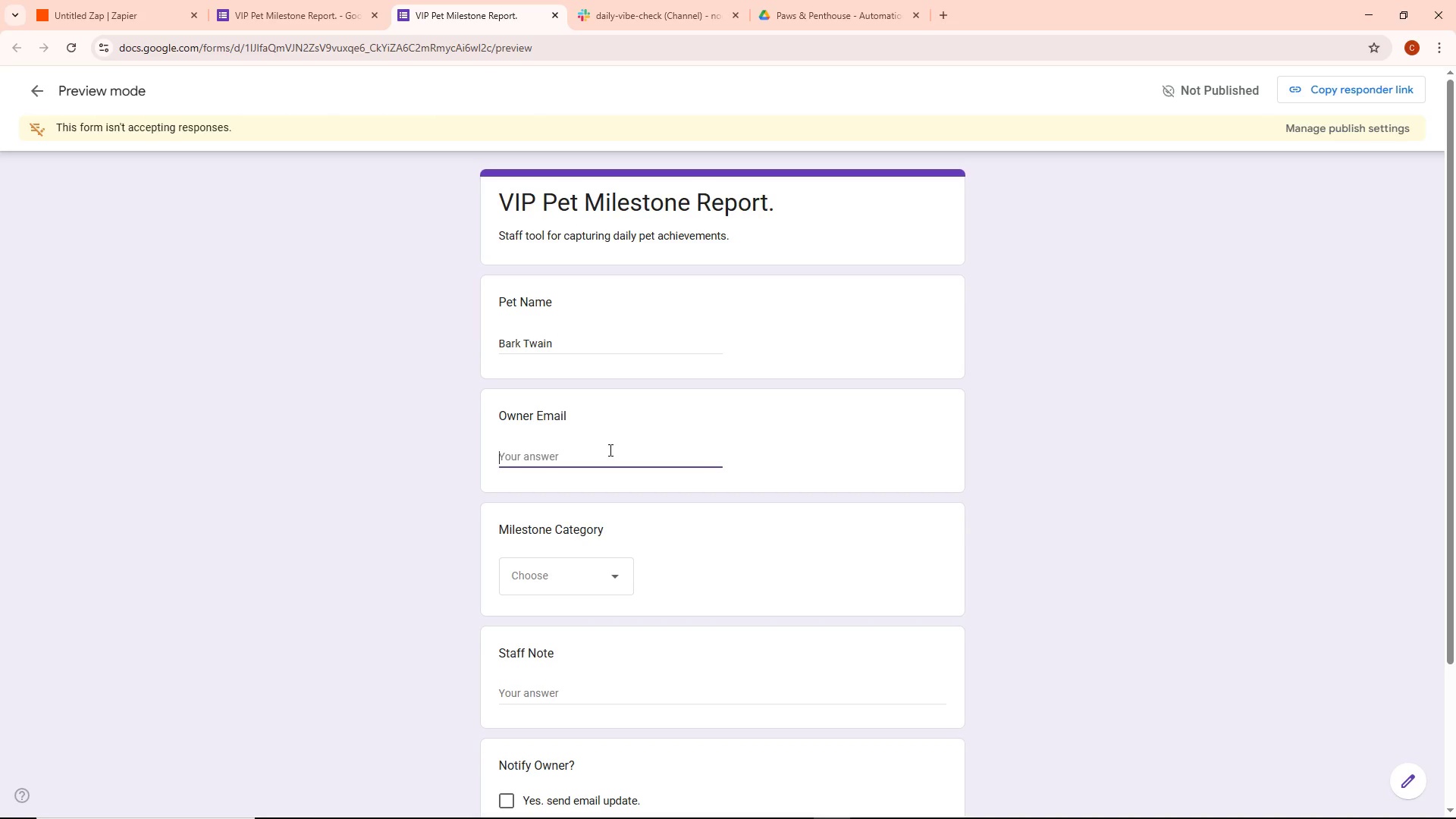 
type(cheswaps1@gmail.com)
 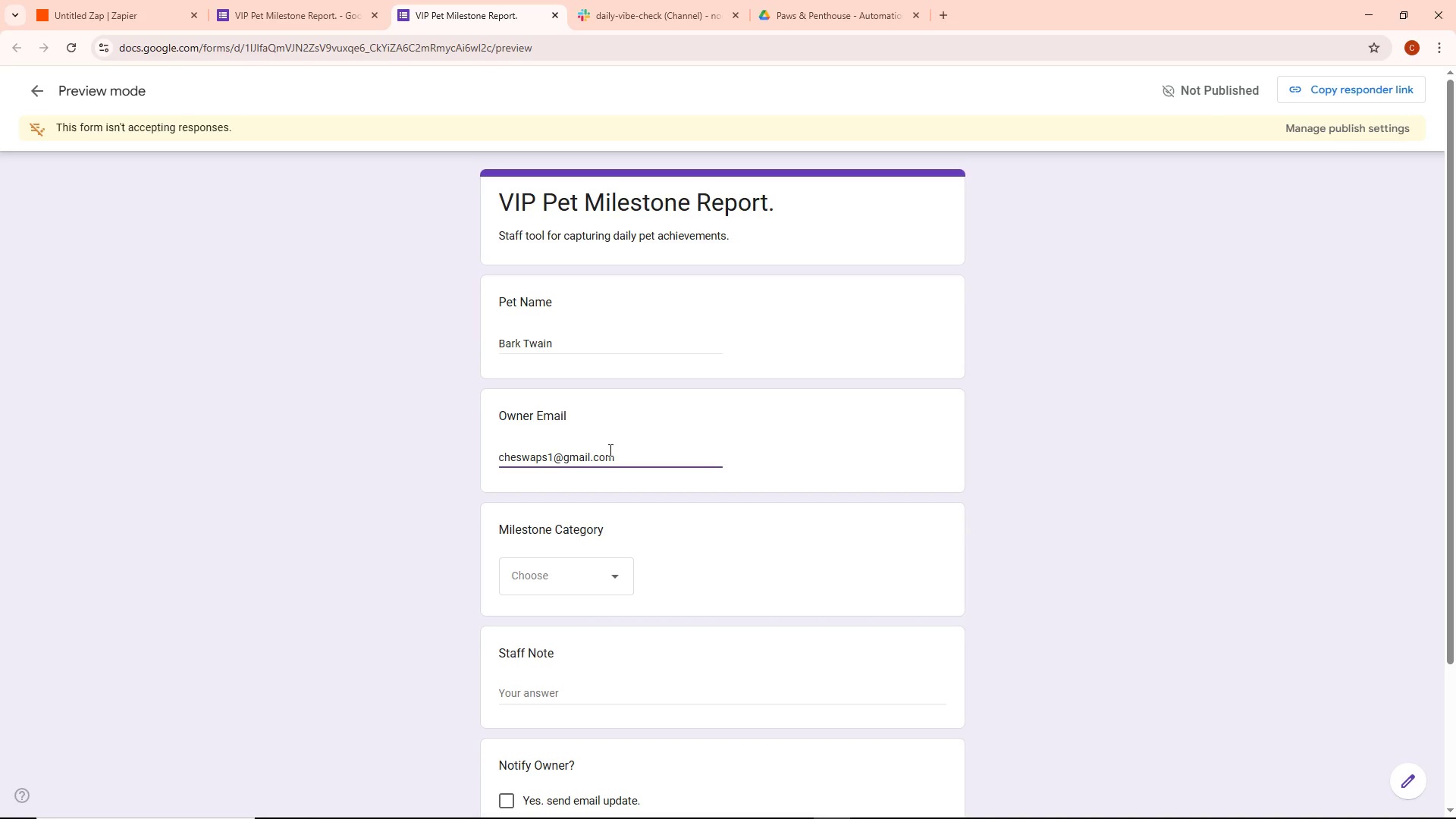 
left_click([576, 588])
 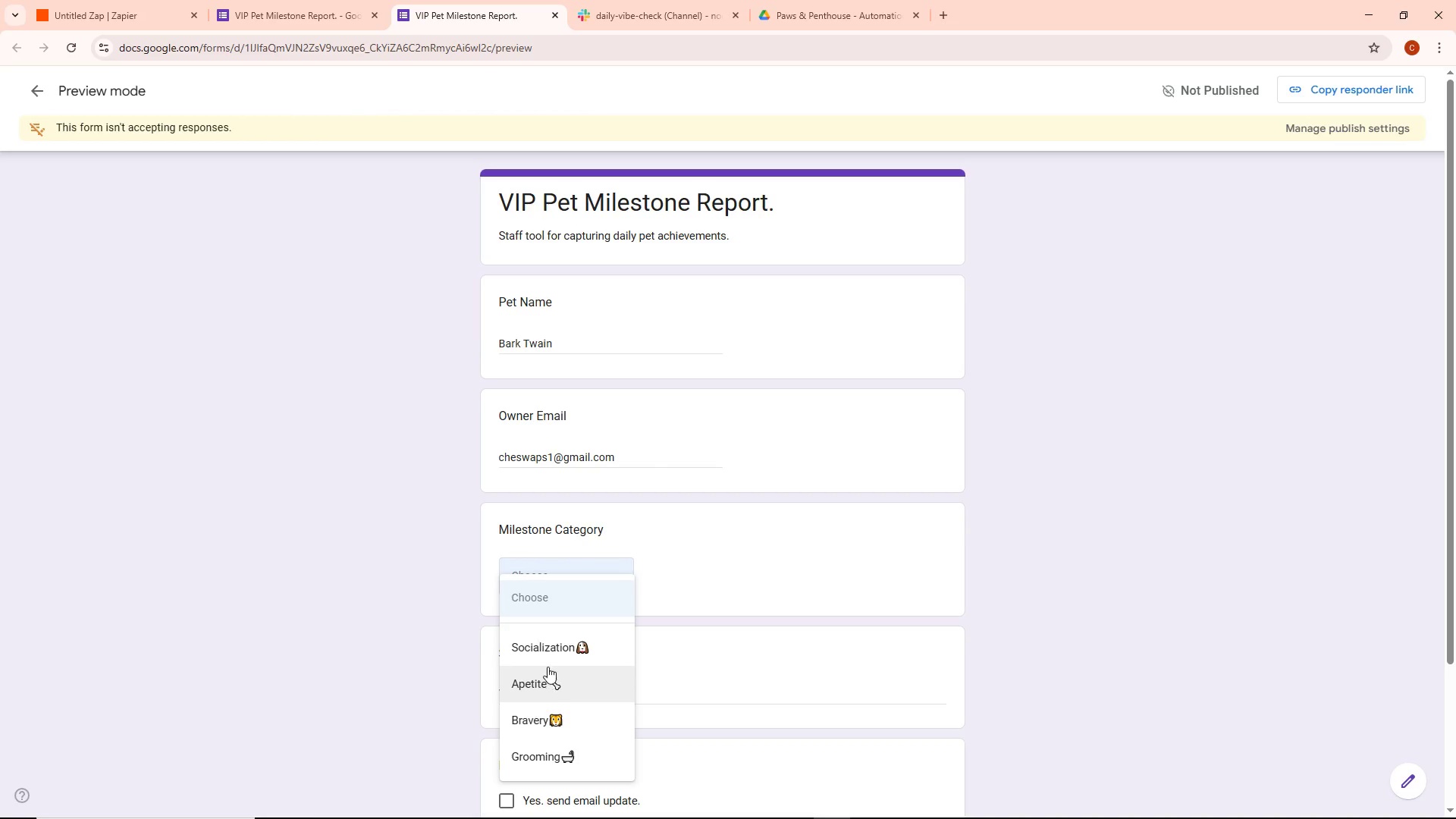 
scroll: coordinate [672, 557], scroll_direction: down, amount: 2.0
 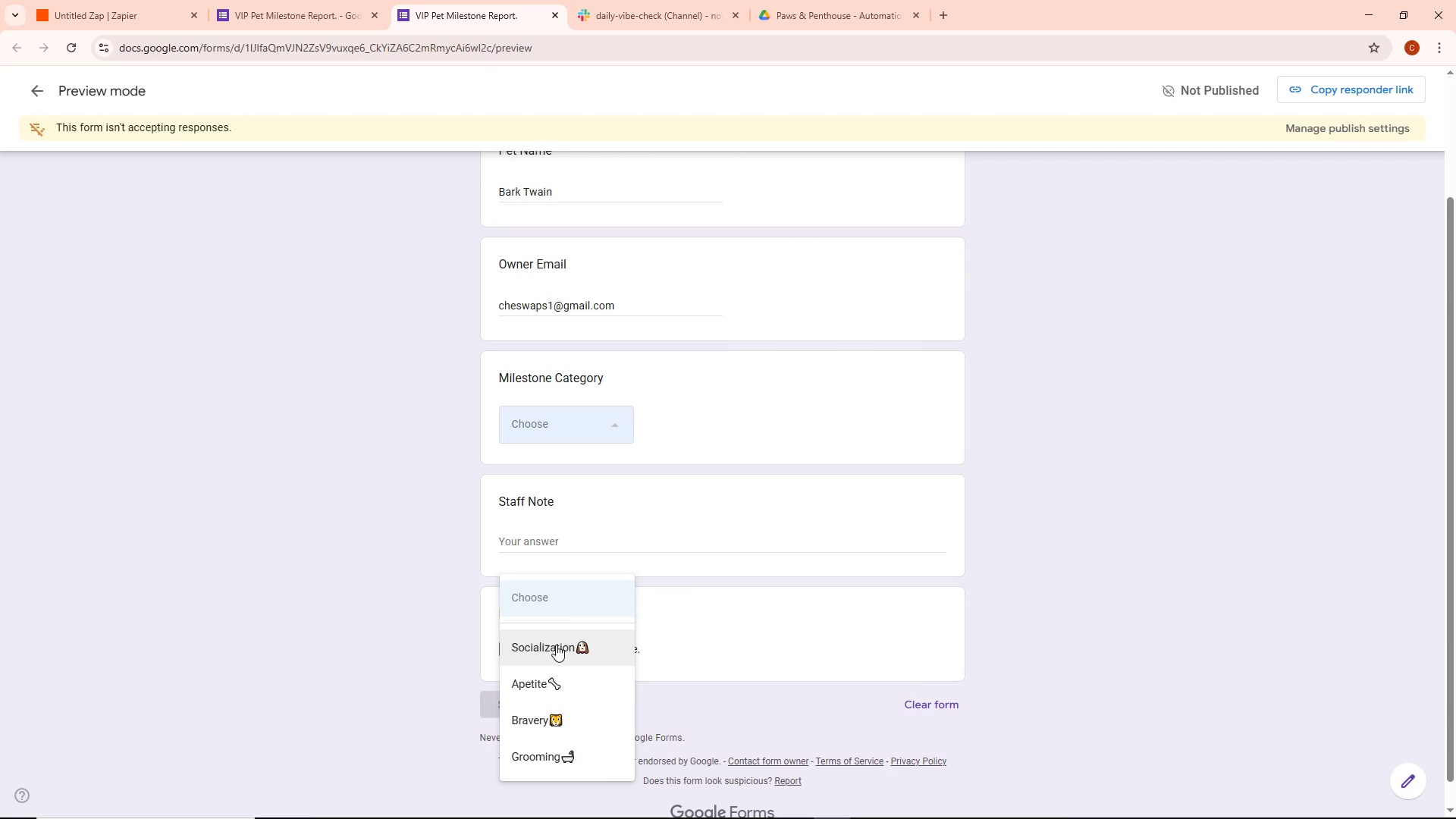 
left_click([556, 645])
 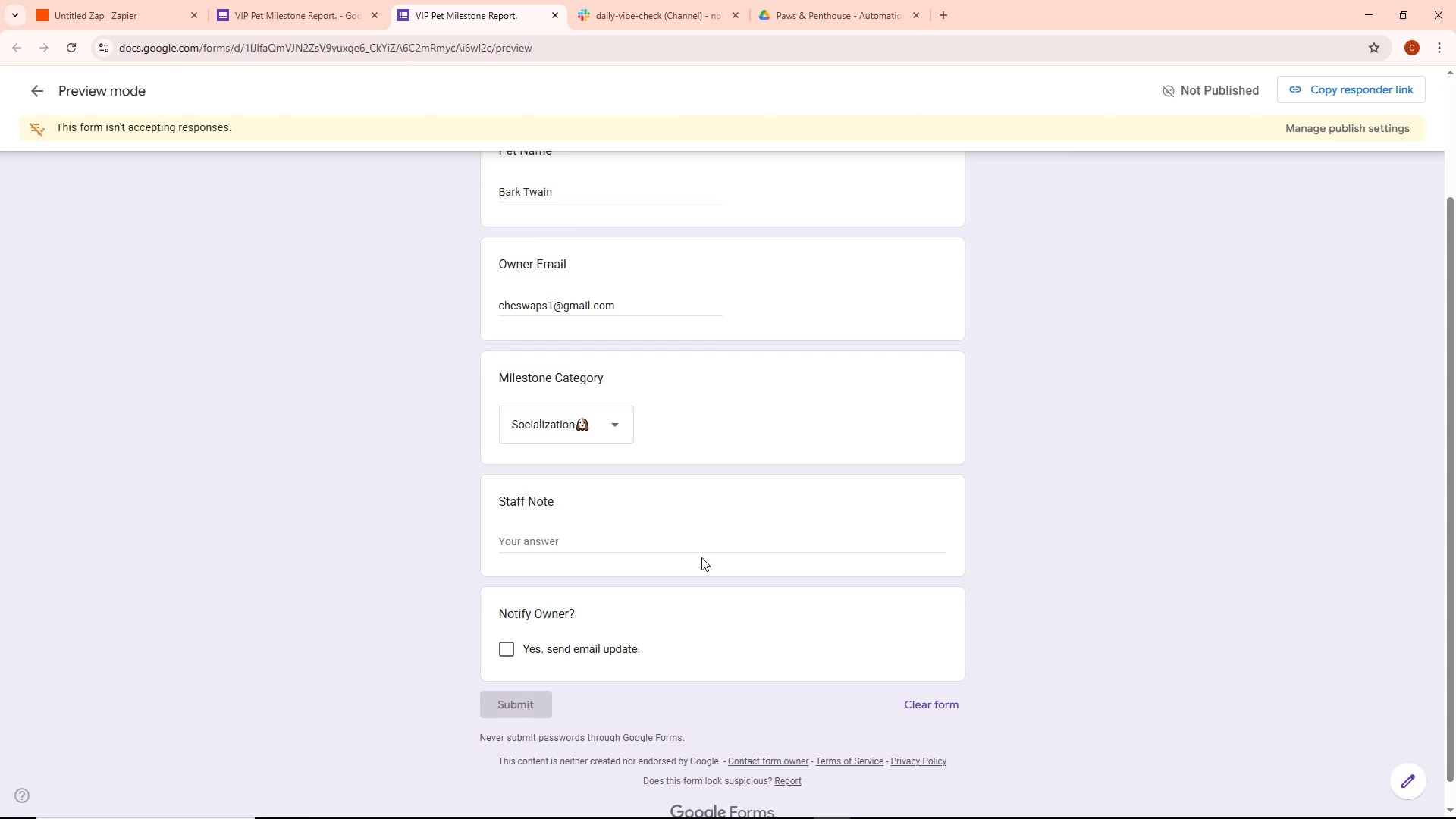 
wait(8.67)
 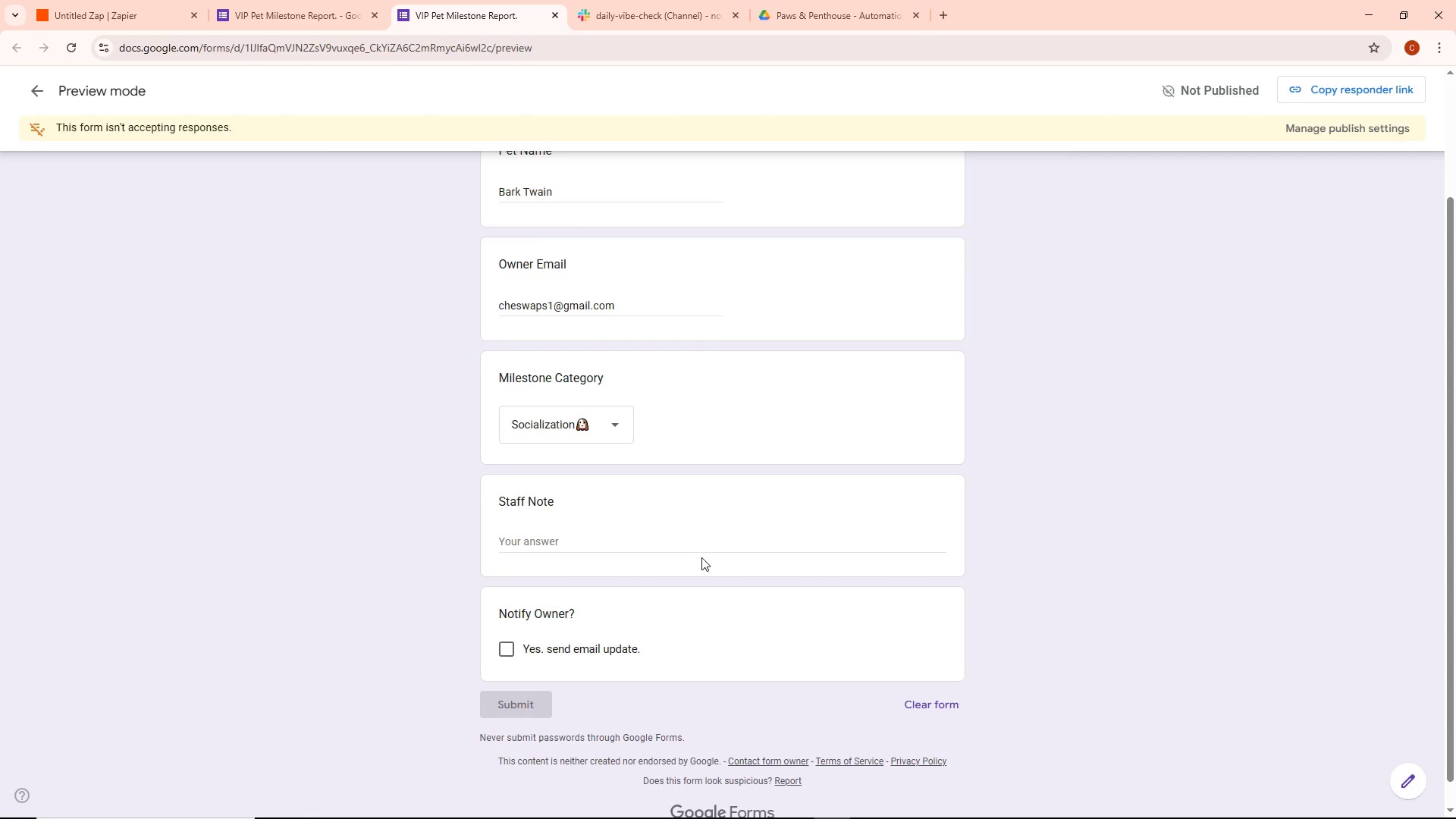 
left_click([694, 544])
 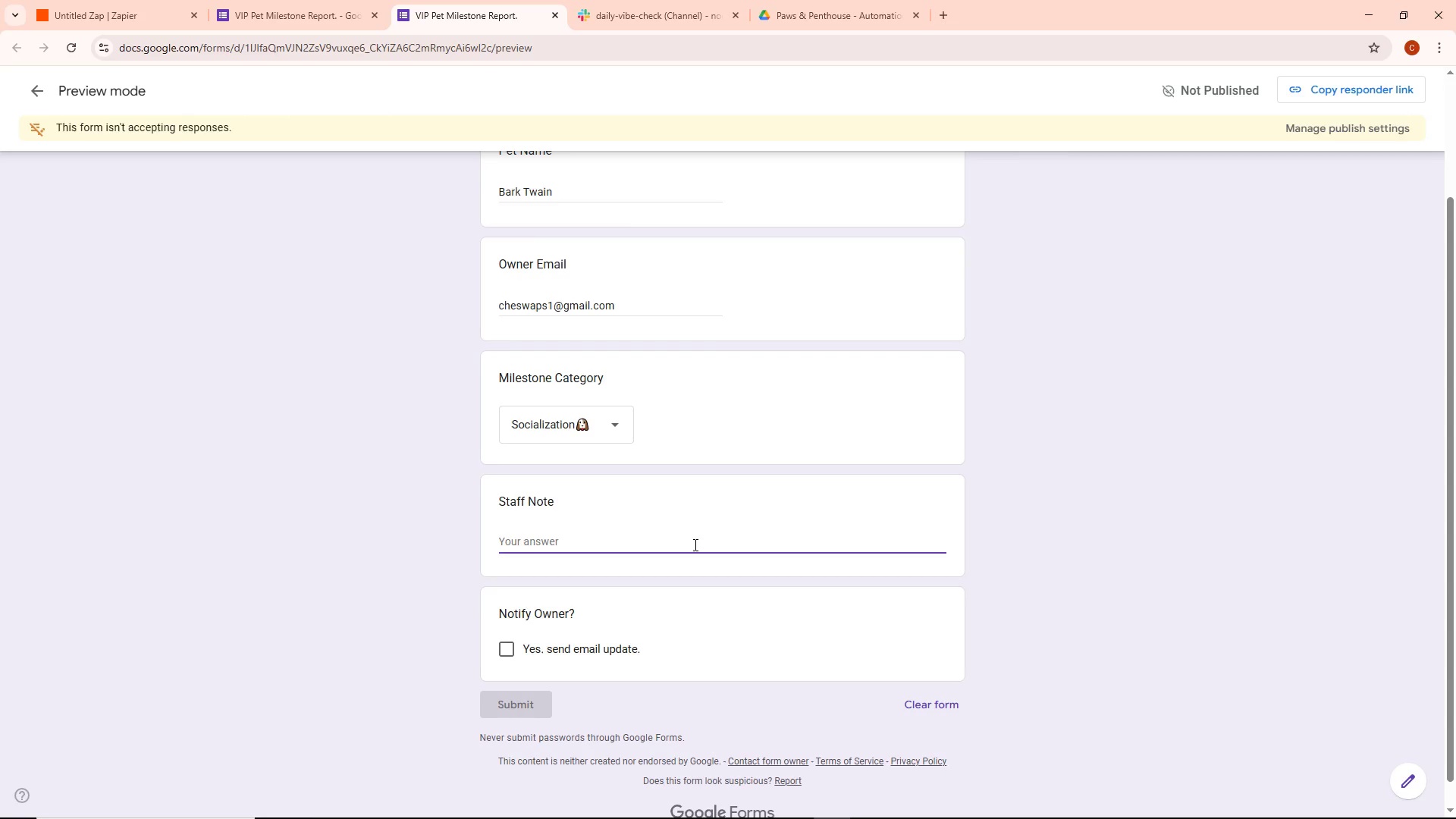 
wait(10.16)
 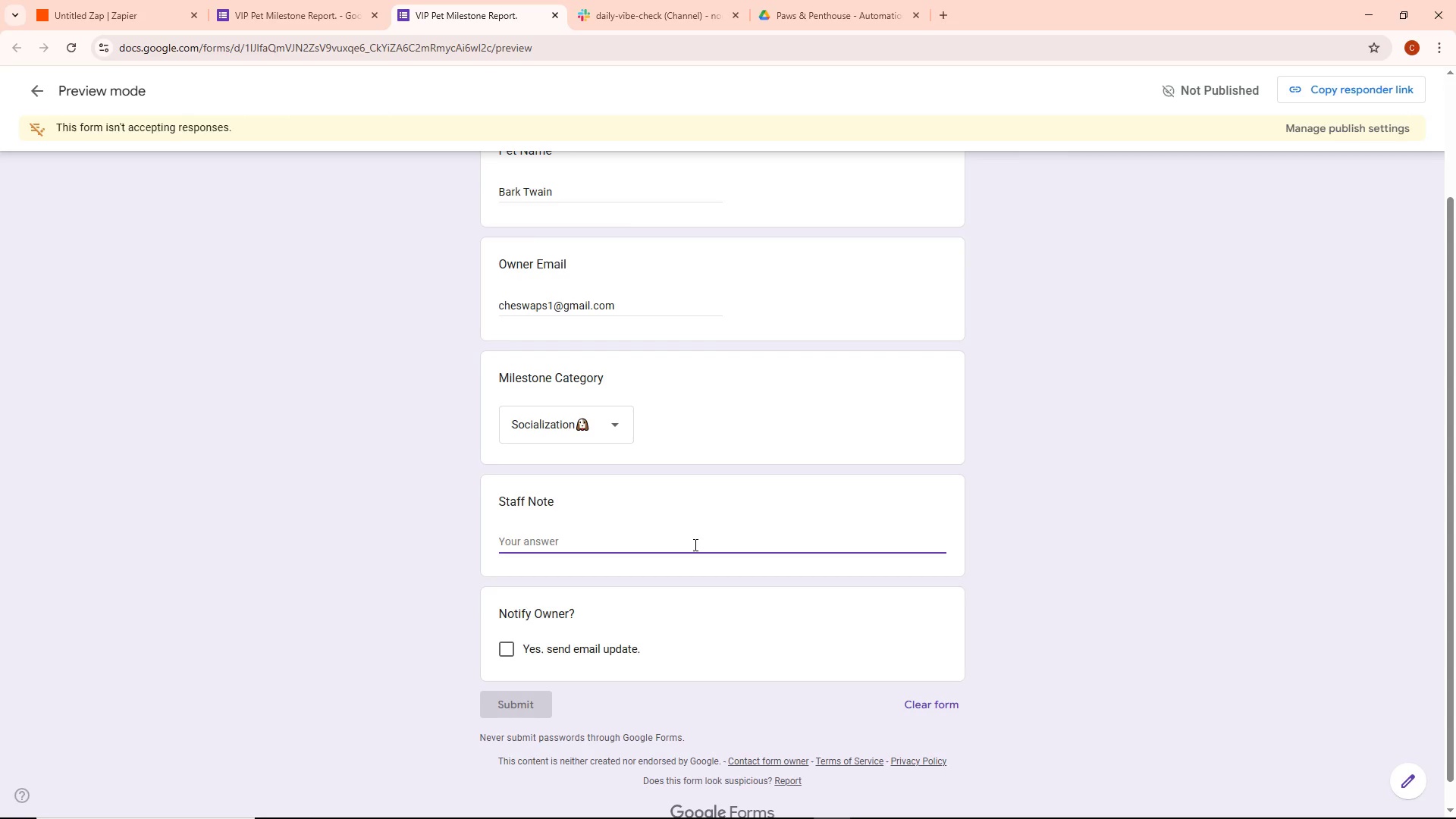 
type(made)
 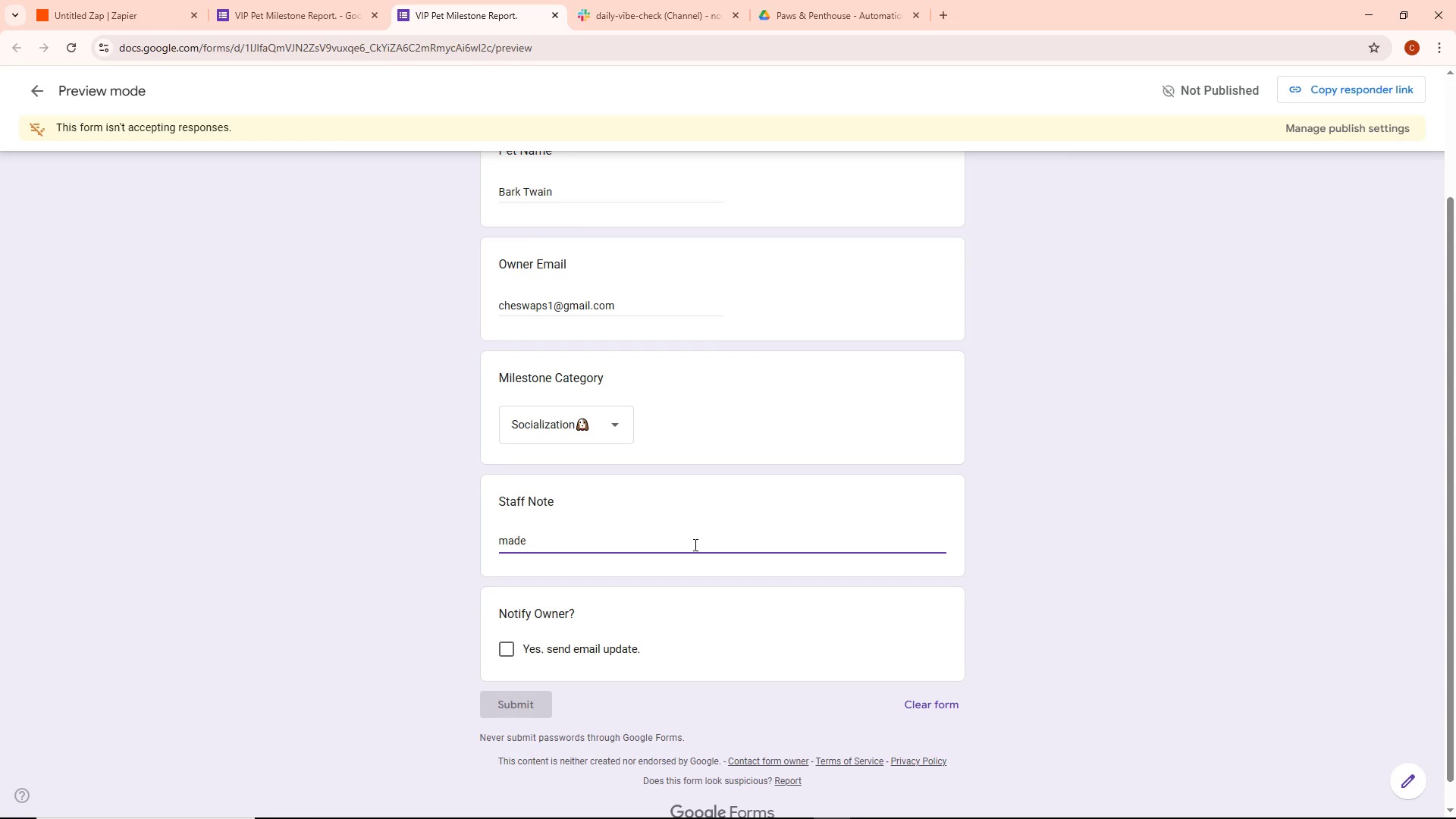 
key(Control+ControlLeft)
 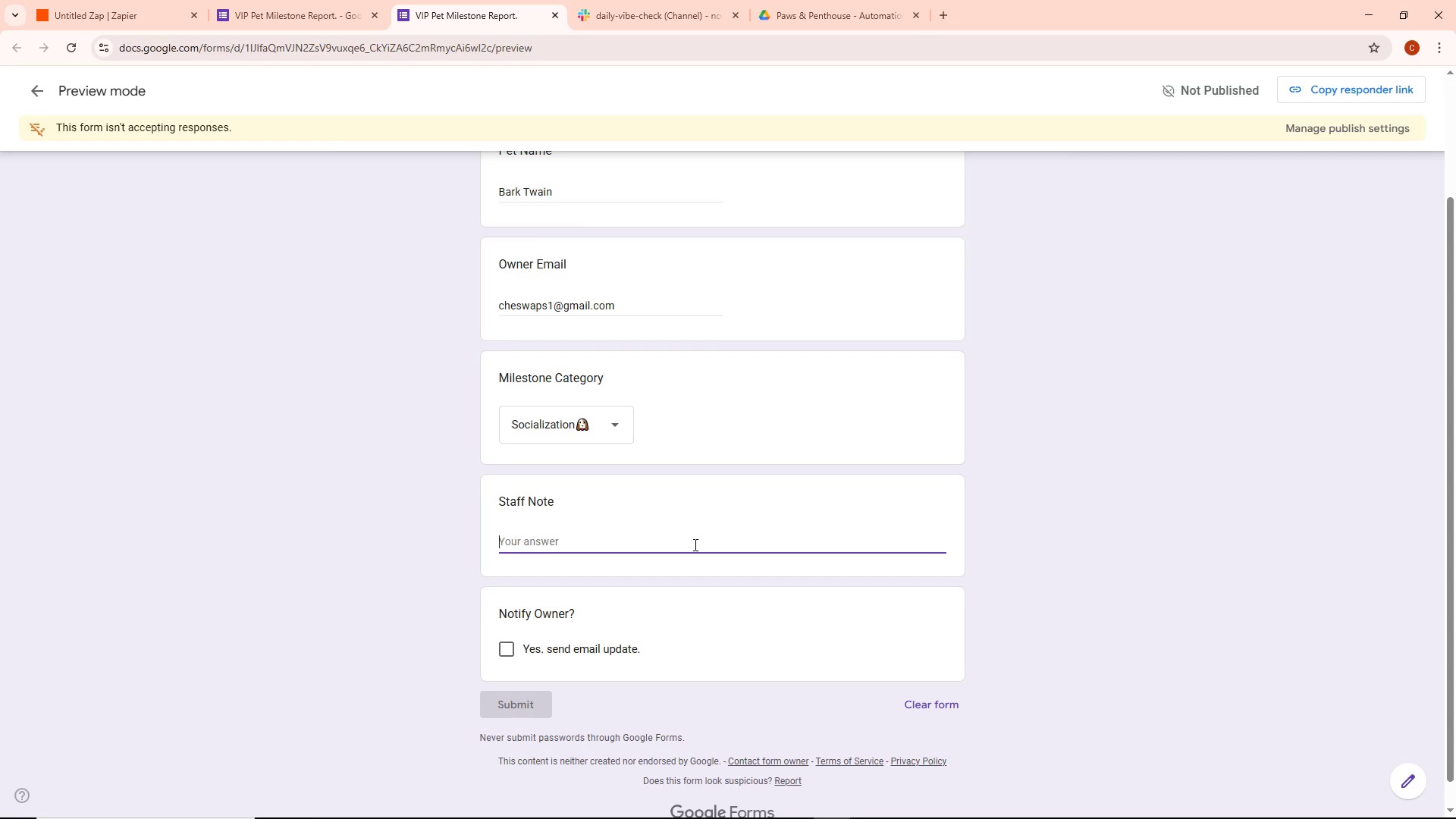 
key(Control+Backspace)
 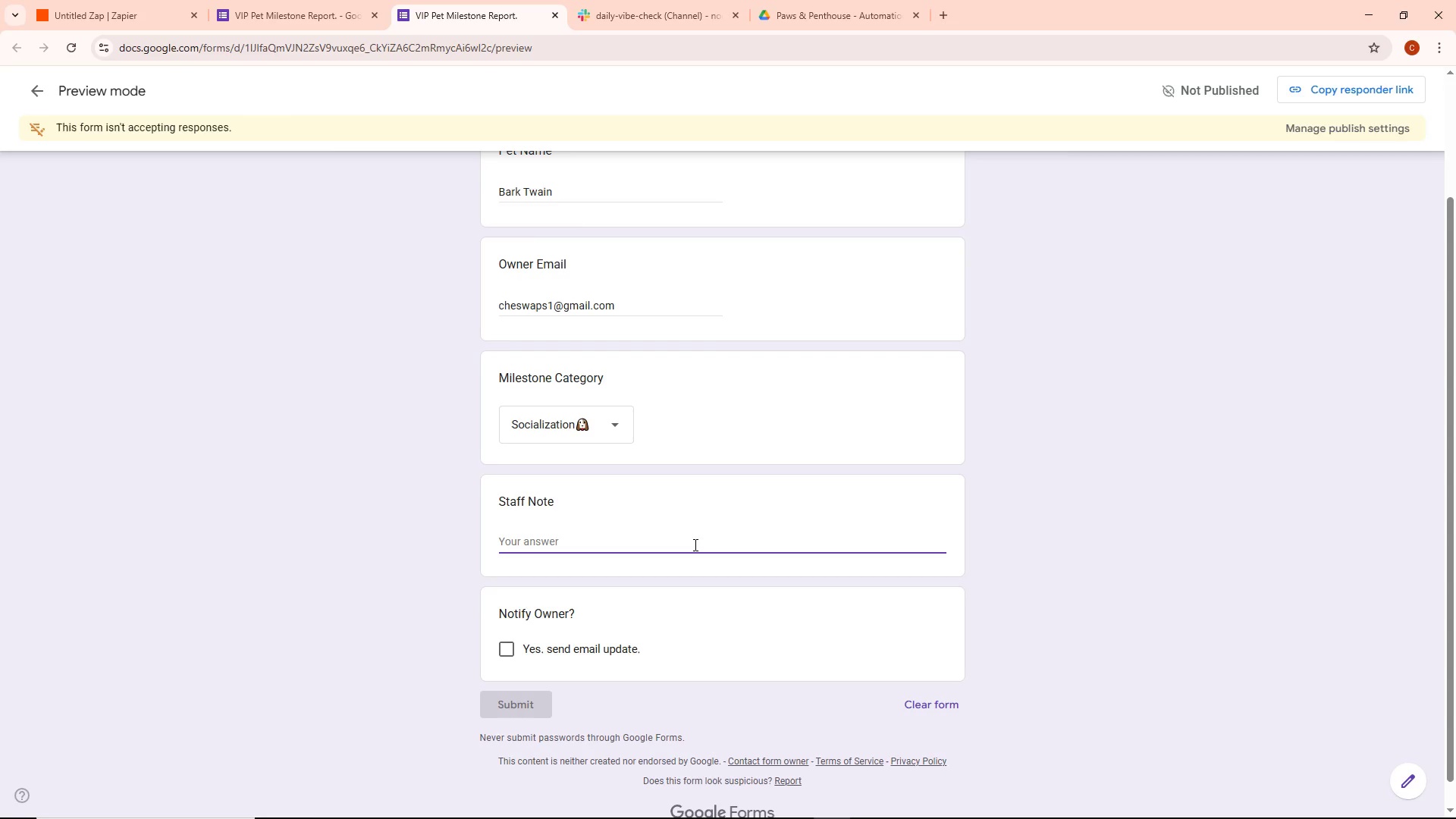 
type(Made friends with a Golden re)
key(Backspace)
key(Backspace)
 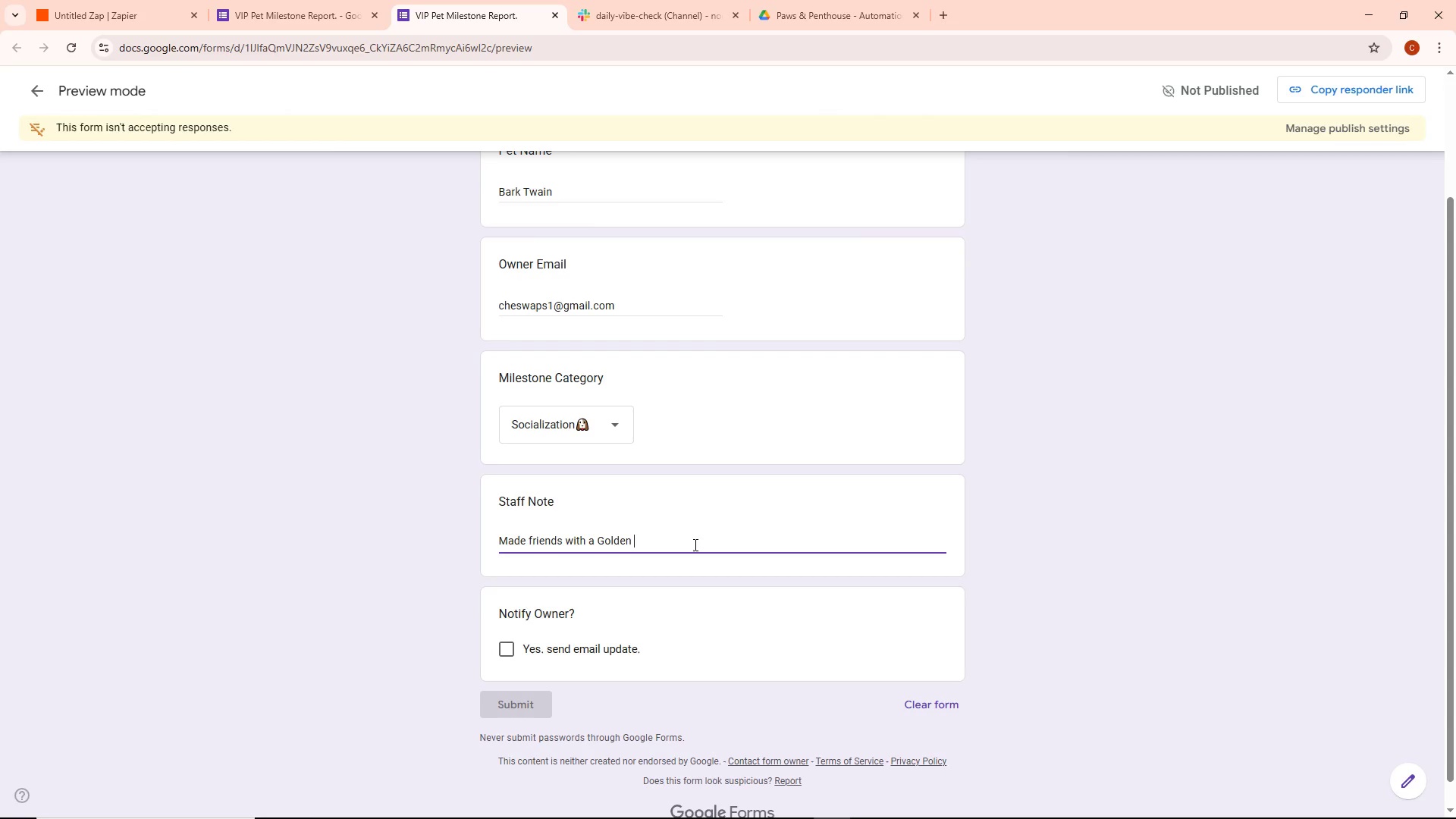 
type(Retriever today!)
 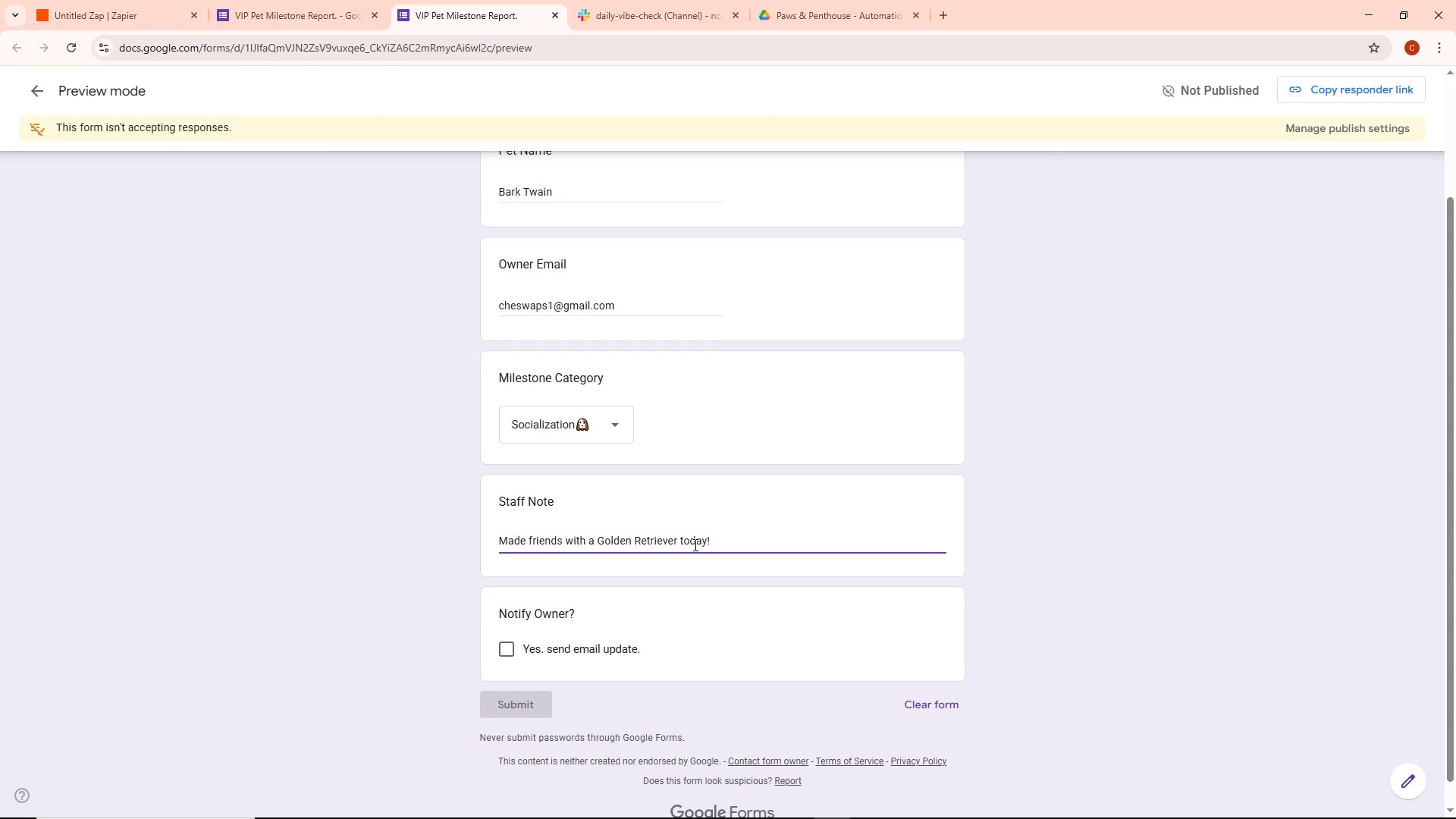 
left_click([507, 651])
 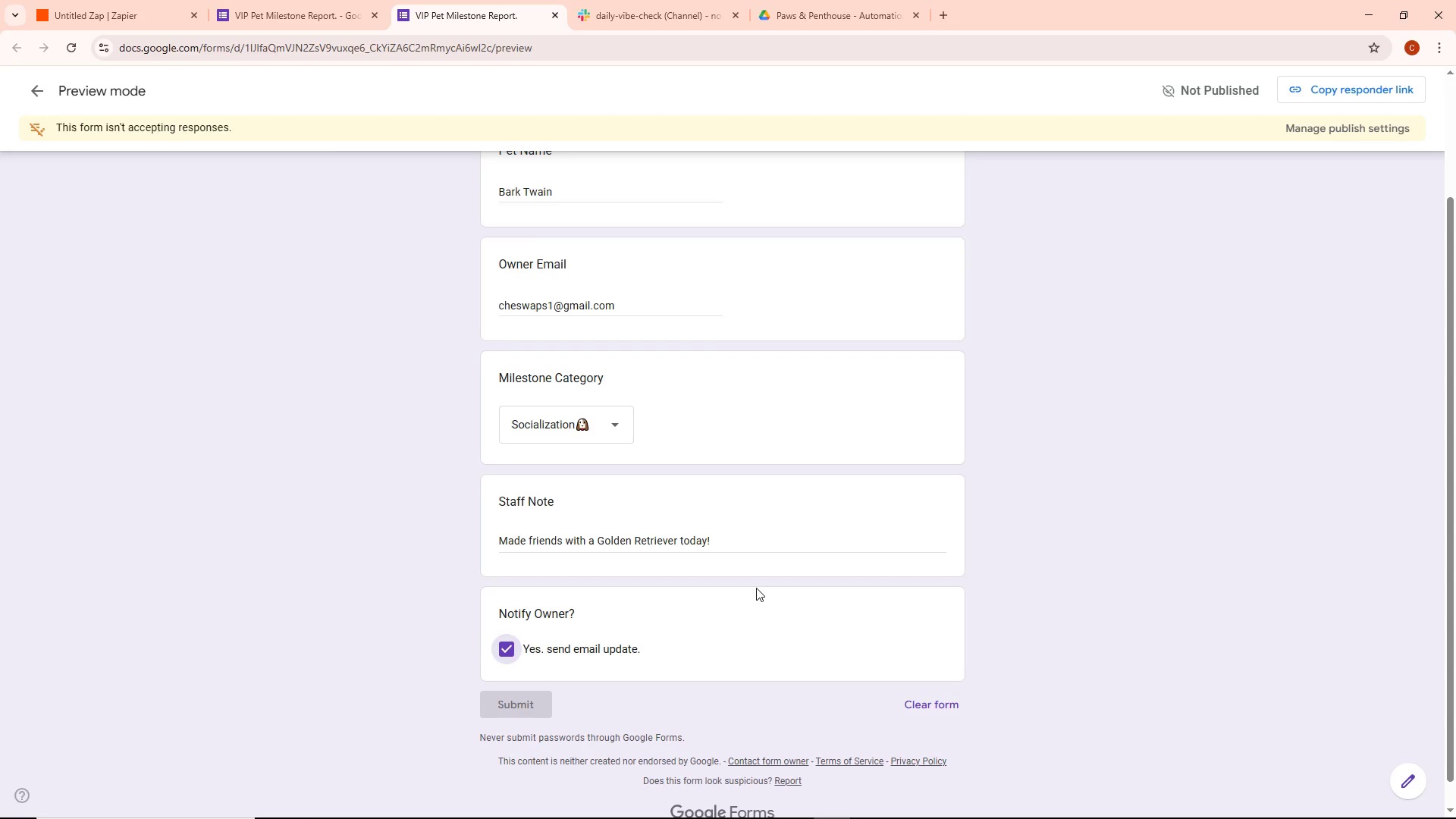 
scroll: coordinate [756, 588], scroll_direction: up, amount: 3.0
 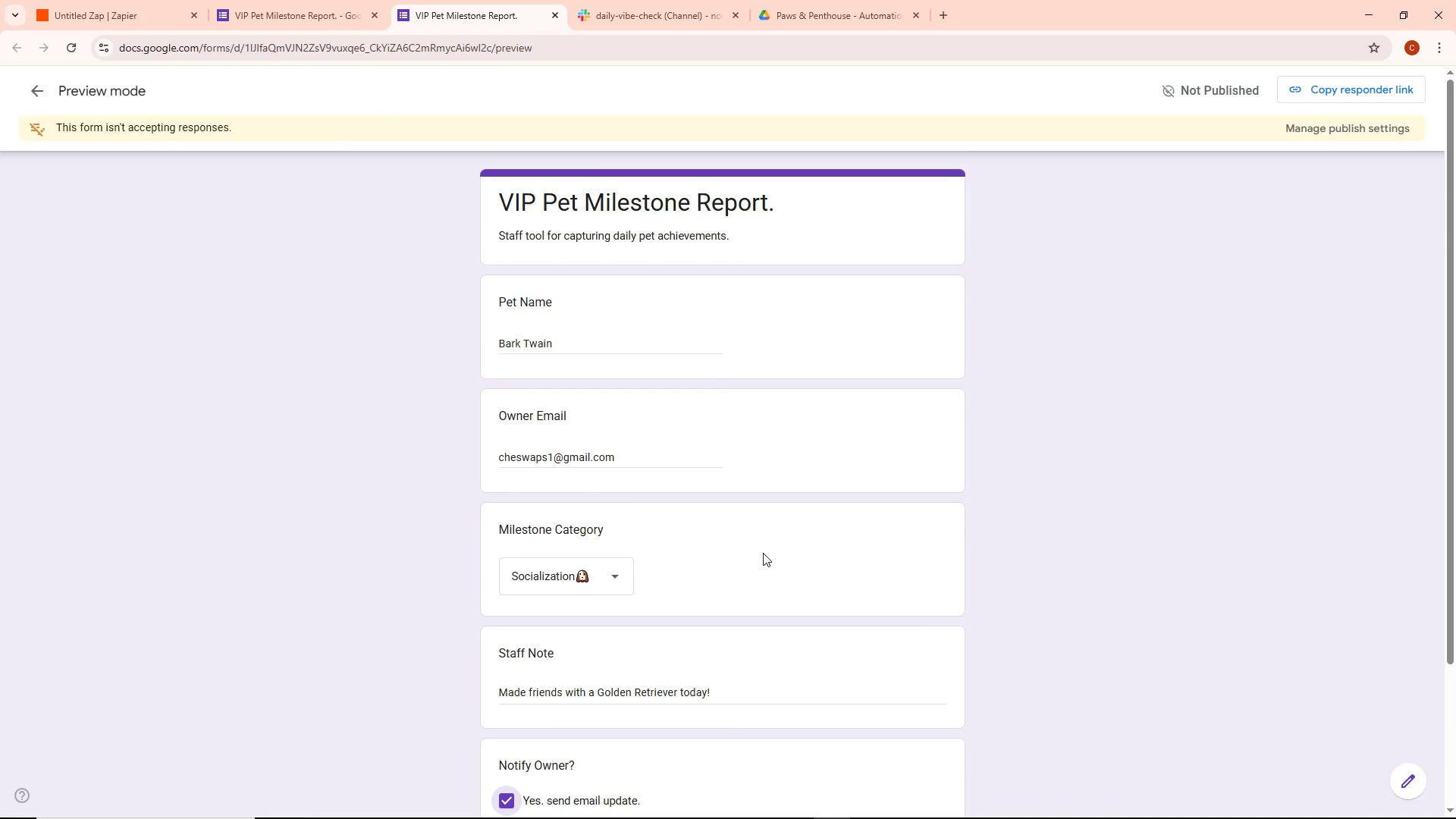 
scroll: coordinate [735, 543], scroll_direction: down, amount: 3.0
 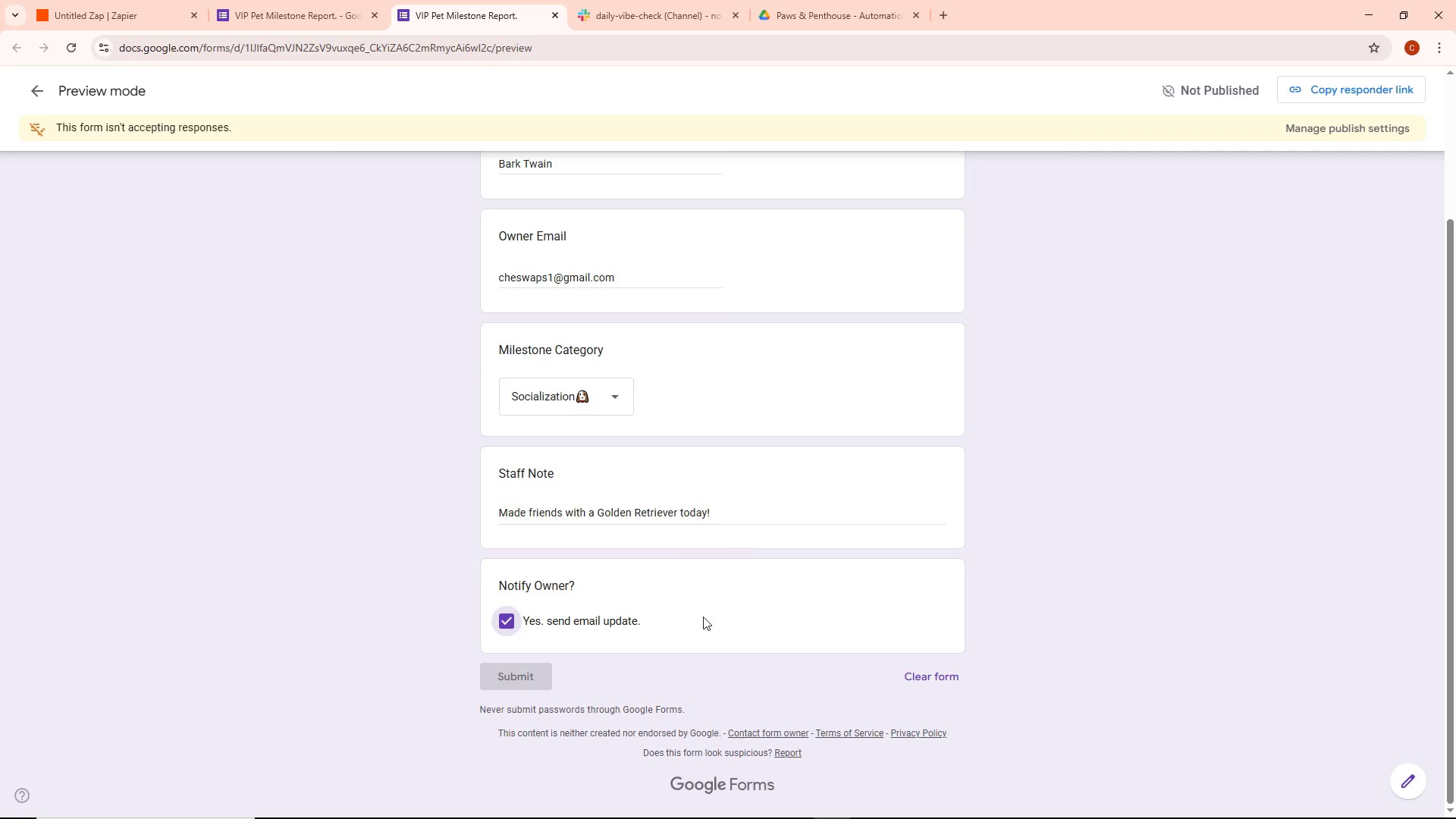 
left_click([525, 679])
 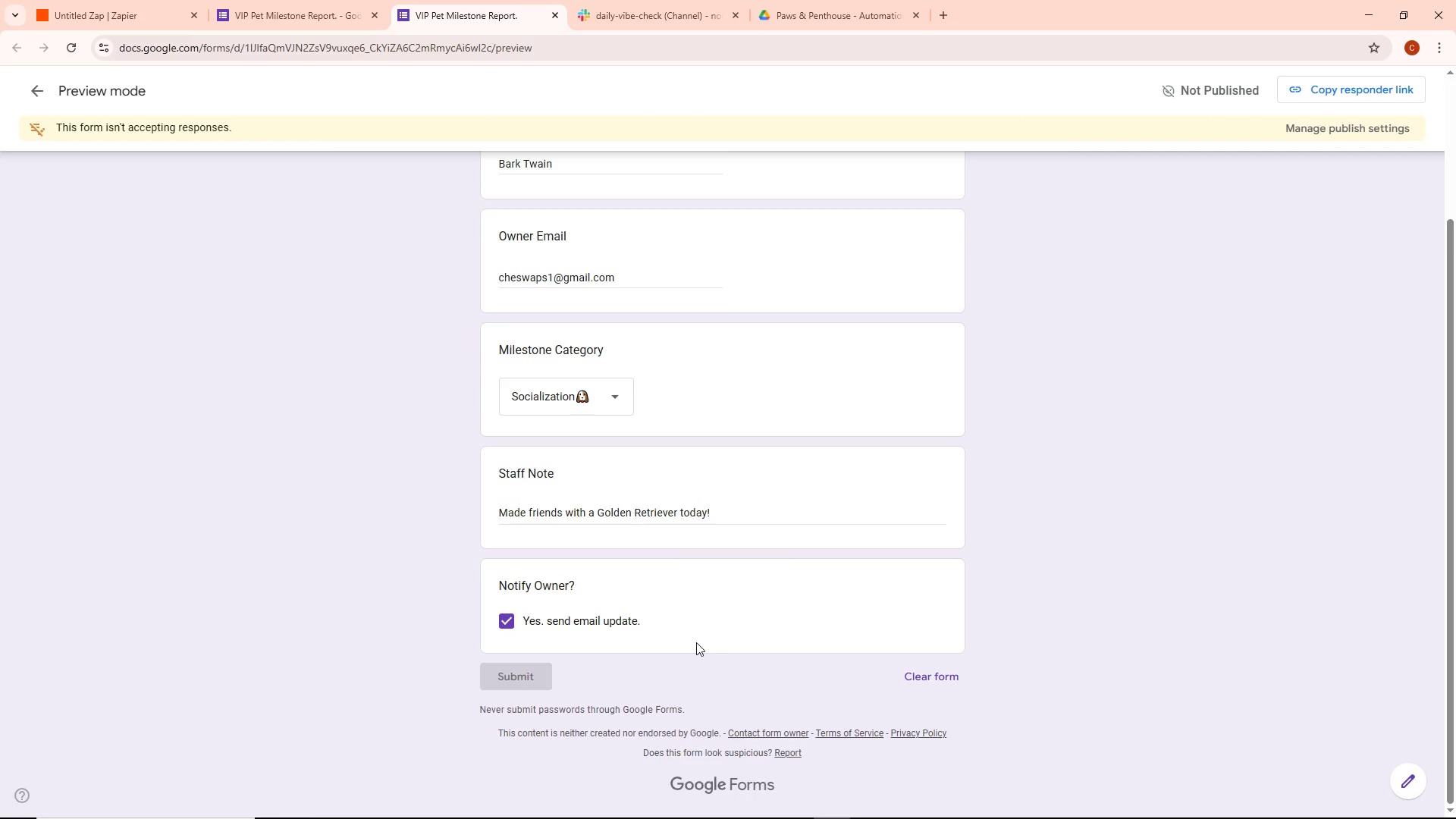 
scroll: coordinate [710, 632], scroll_direction: up, amount: 9.0
 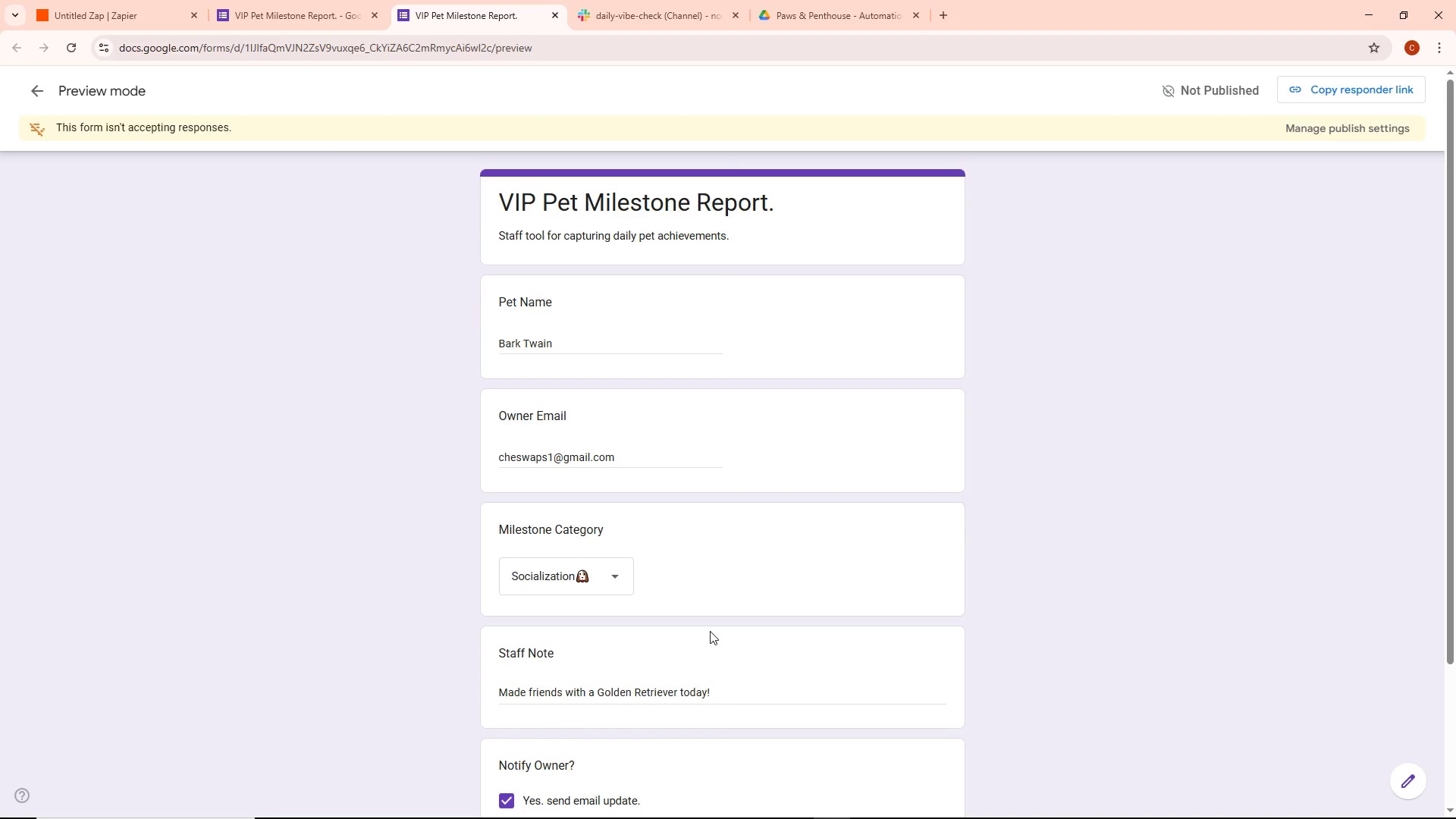 
scroll: coordinate [710, 631], scroll_direction: down, amount: 5.0
 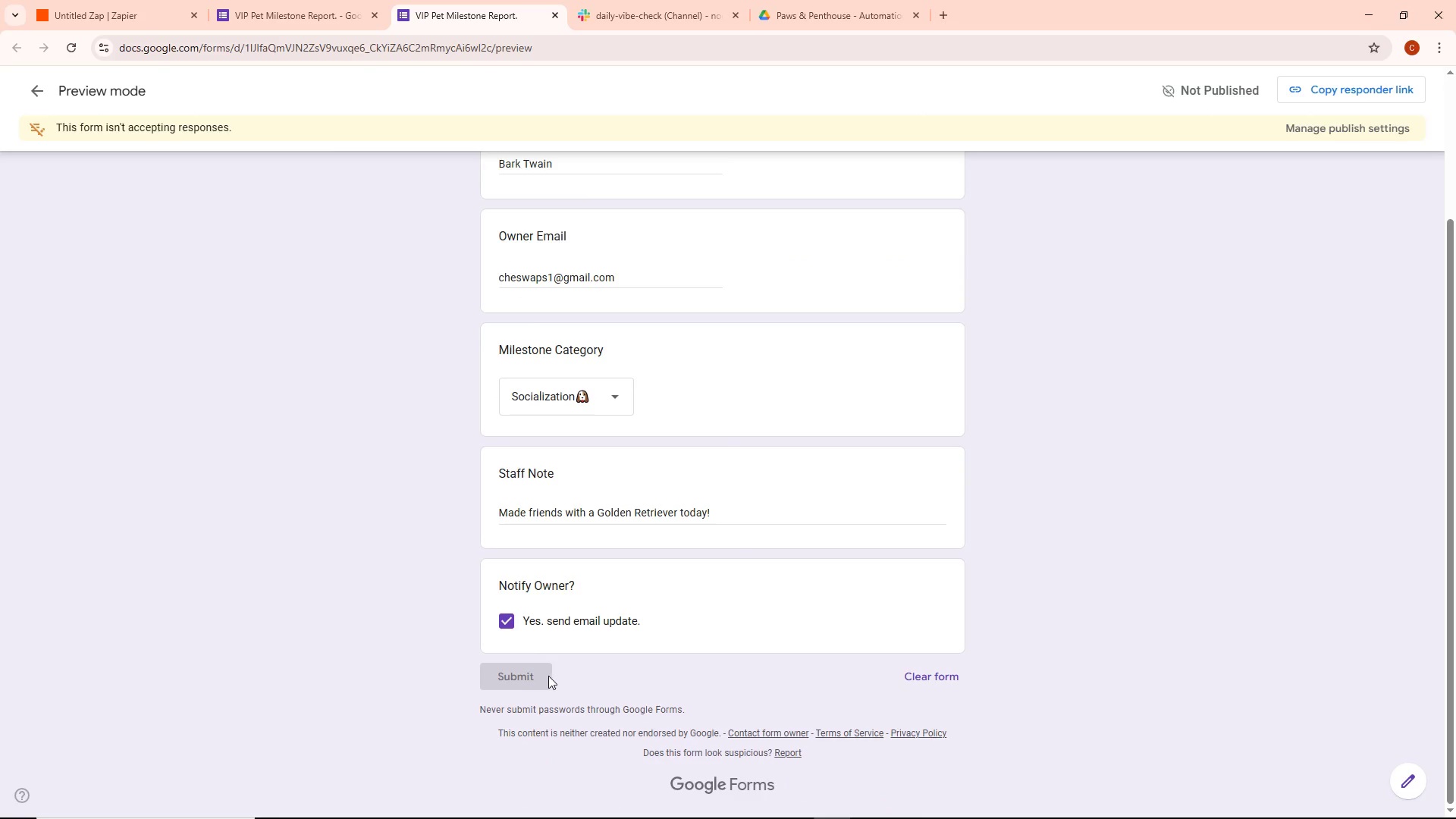 
mouse_move([560, 673])
 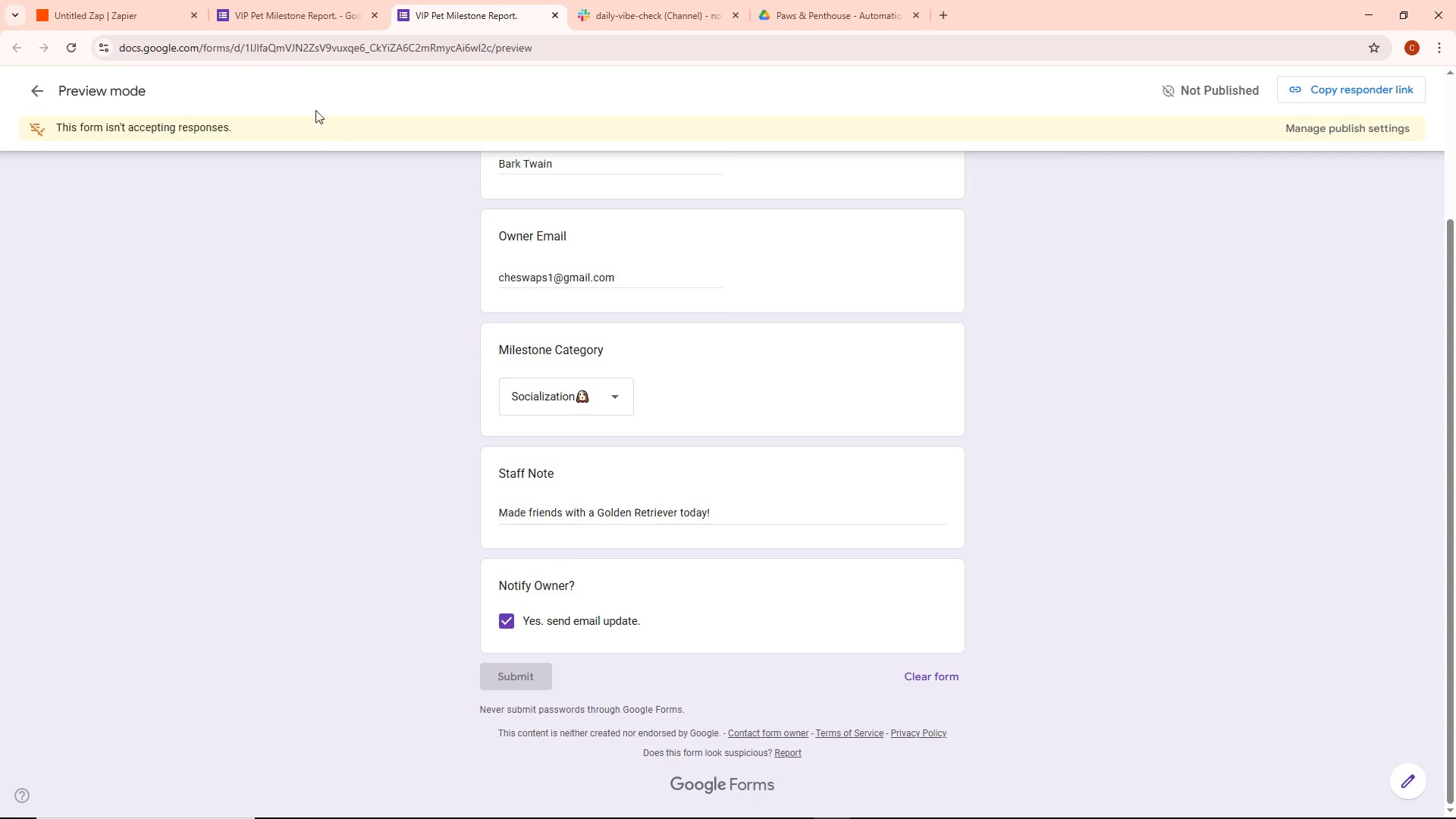 
left_click([306, 0])
 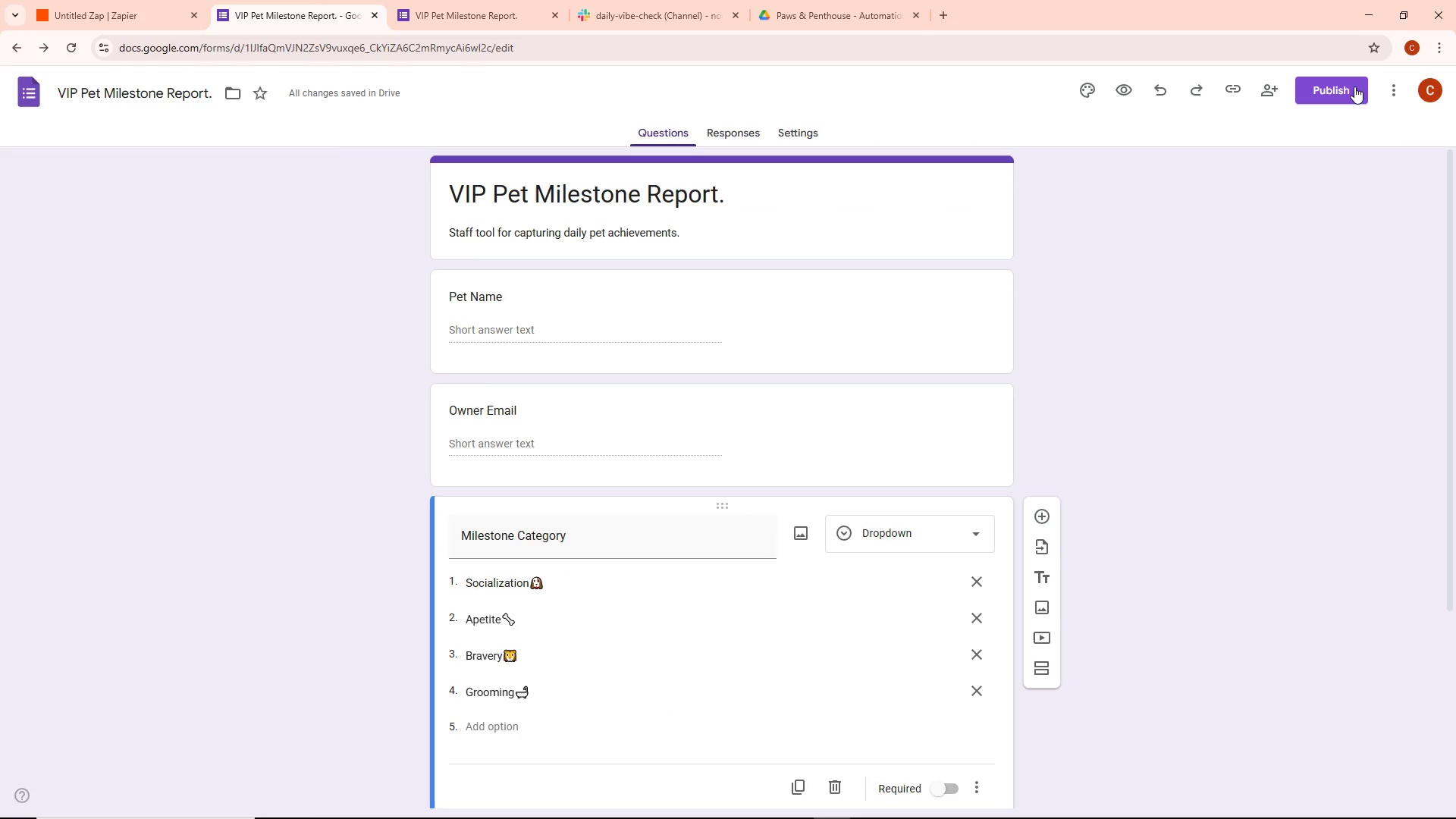 
left_click([1354, 86])
 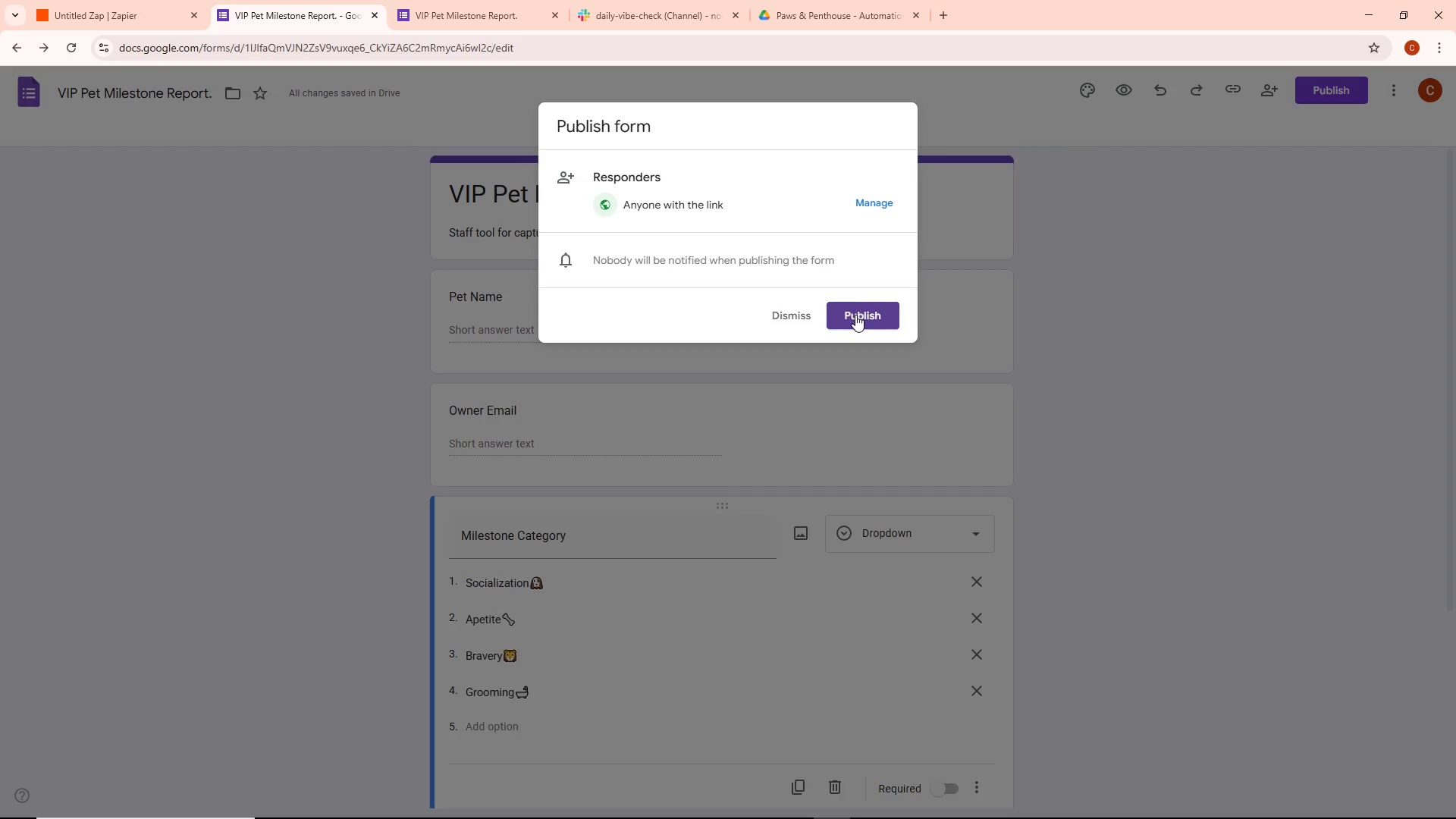 
wait(6.59)
 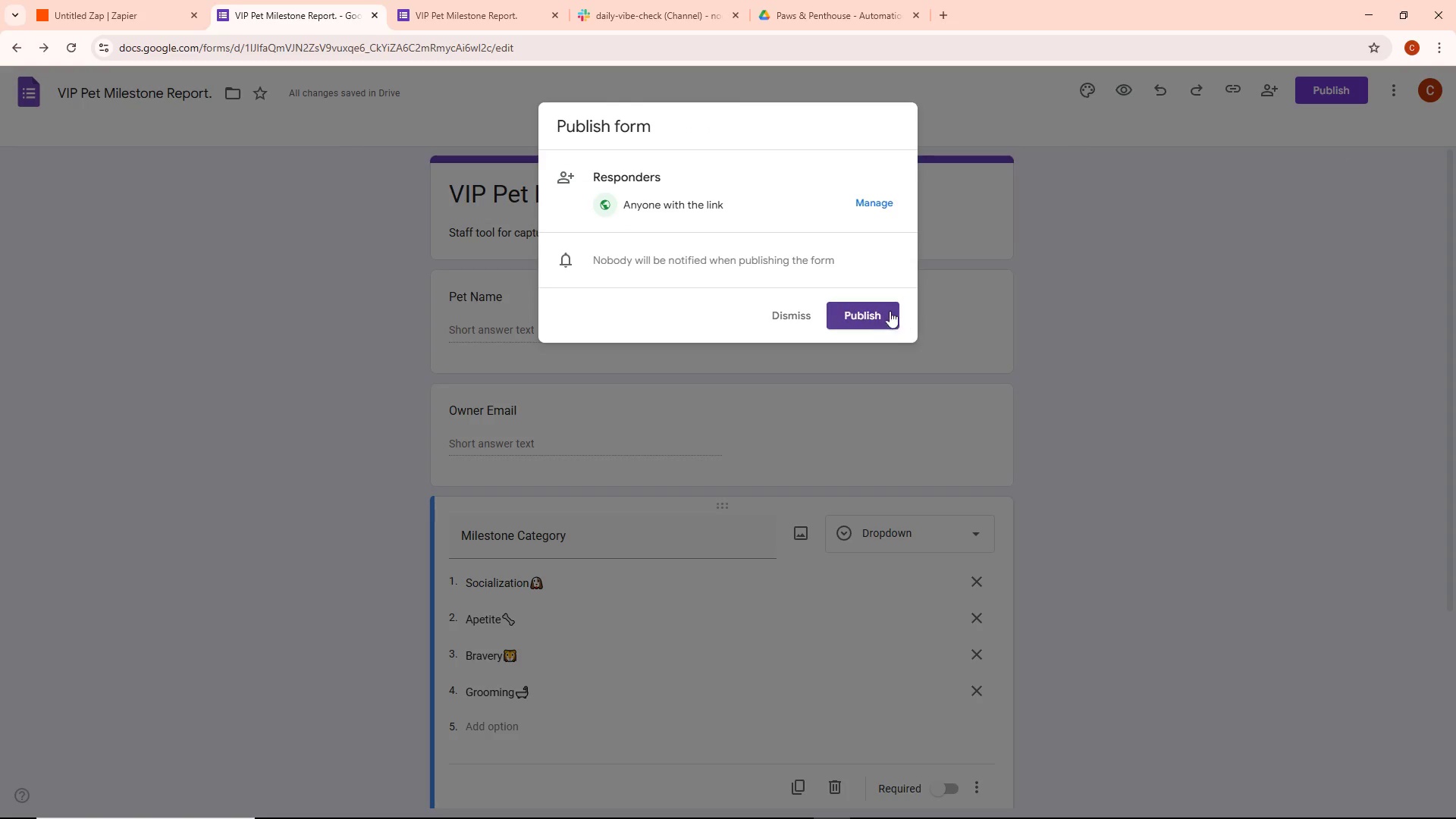 
left_click([865, 314])
 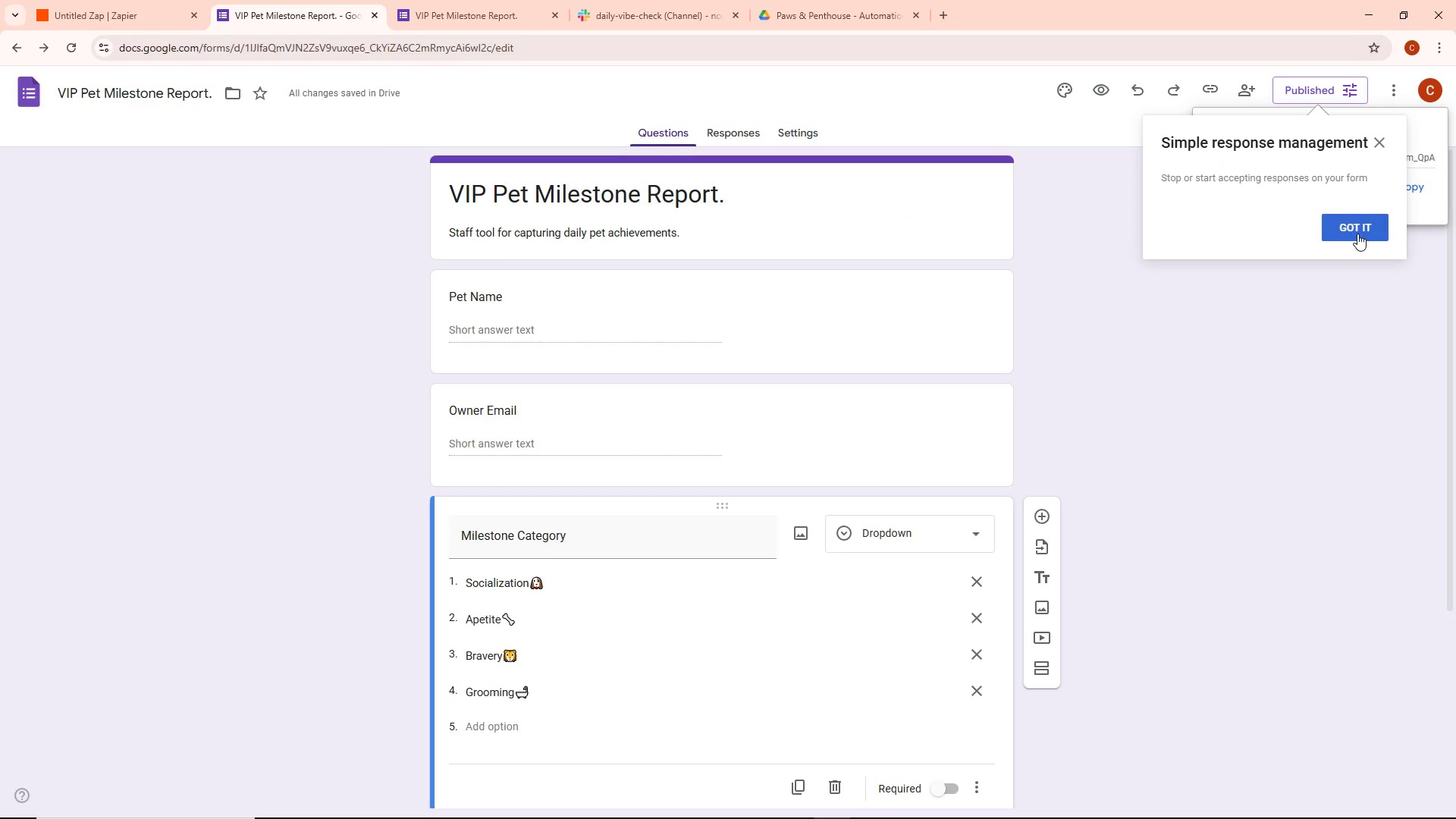 
wait(6.84)
 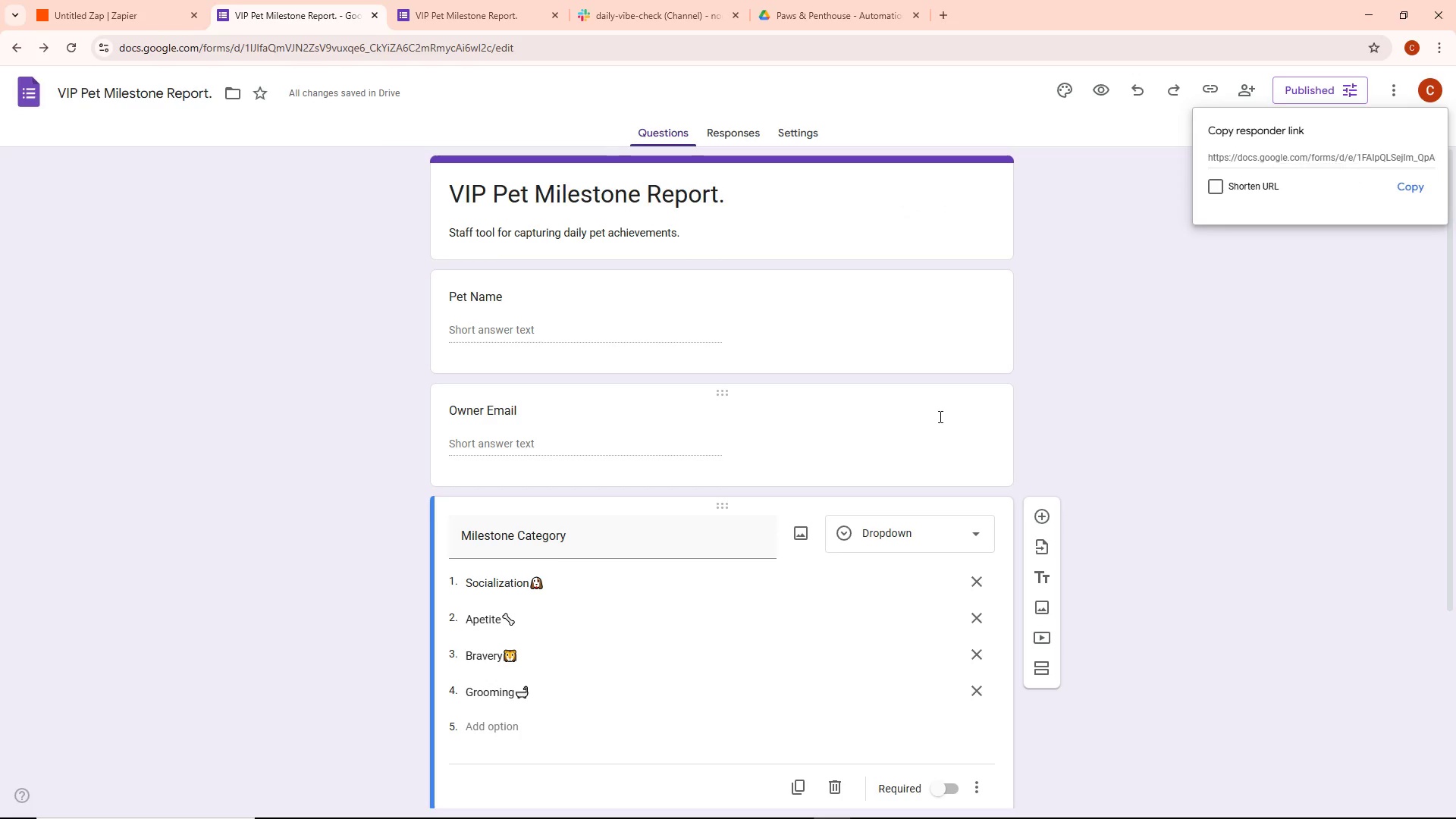 
left_click([1357, 231])
 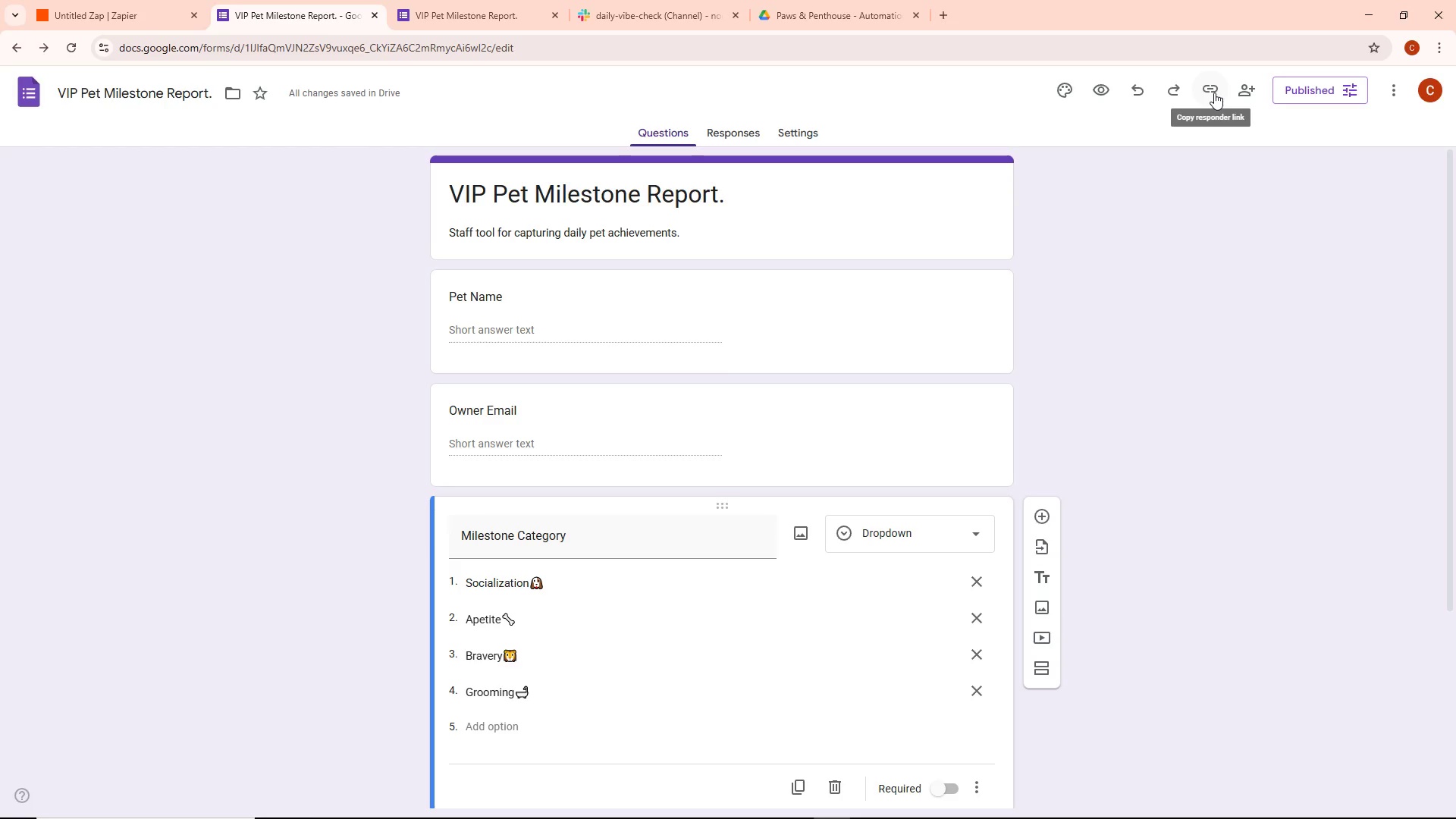 
left_click([1214, 93])
 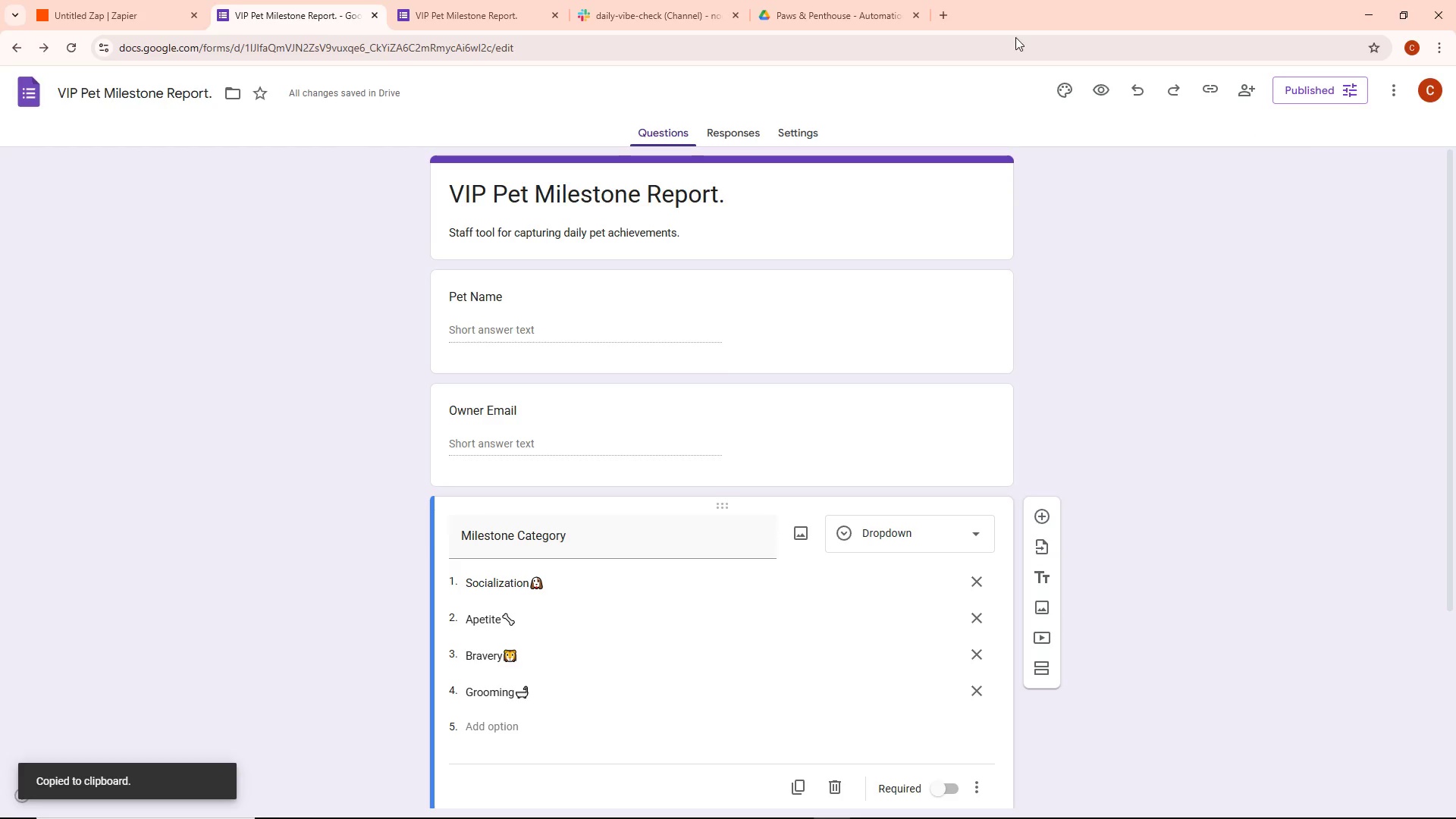 
left_click([943, 17])
 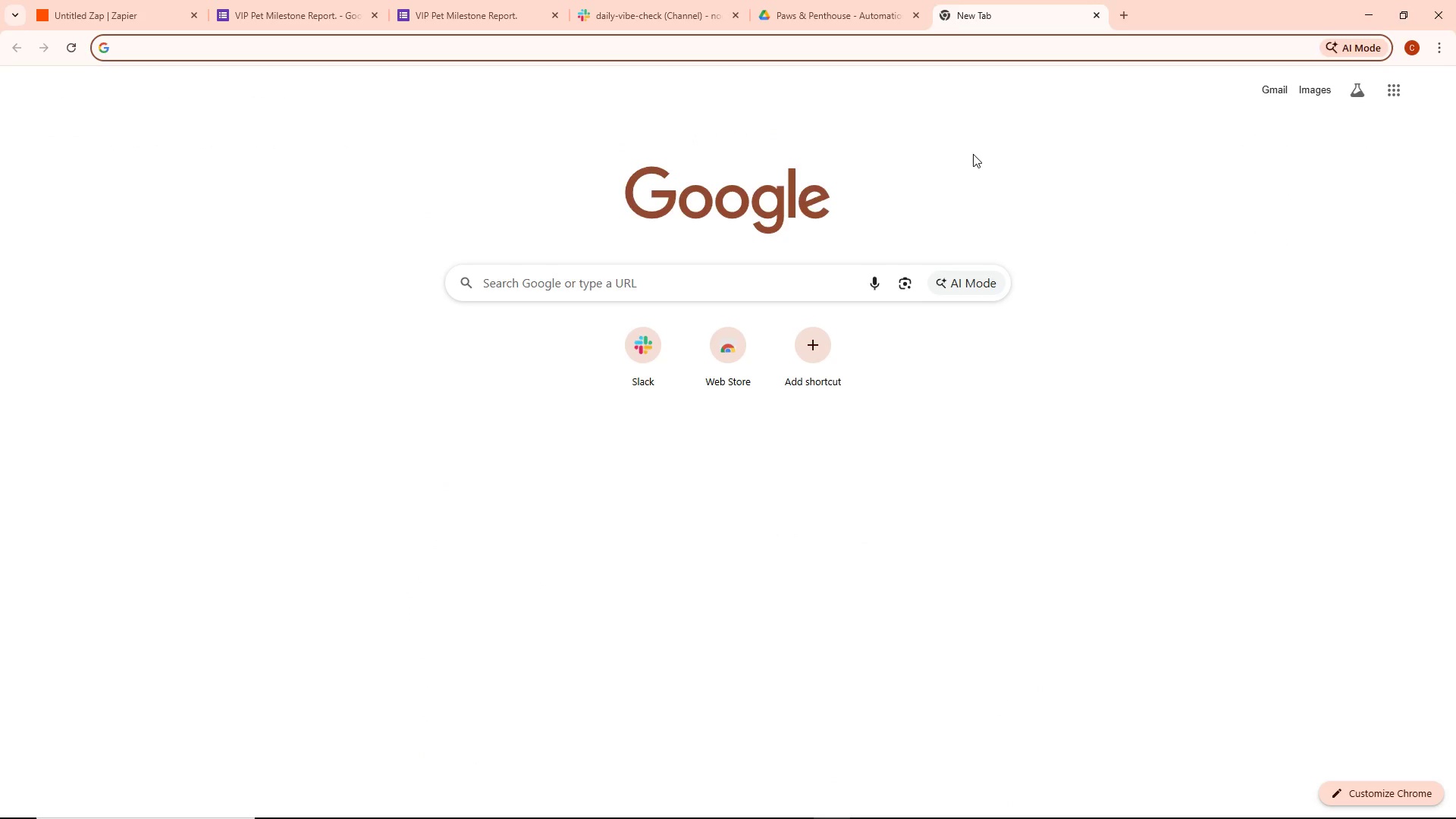 
key(Control+ControlLeft)
 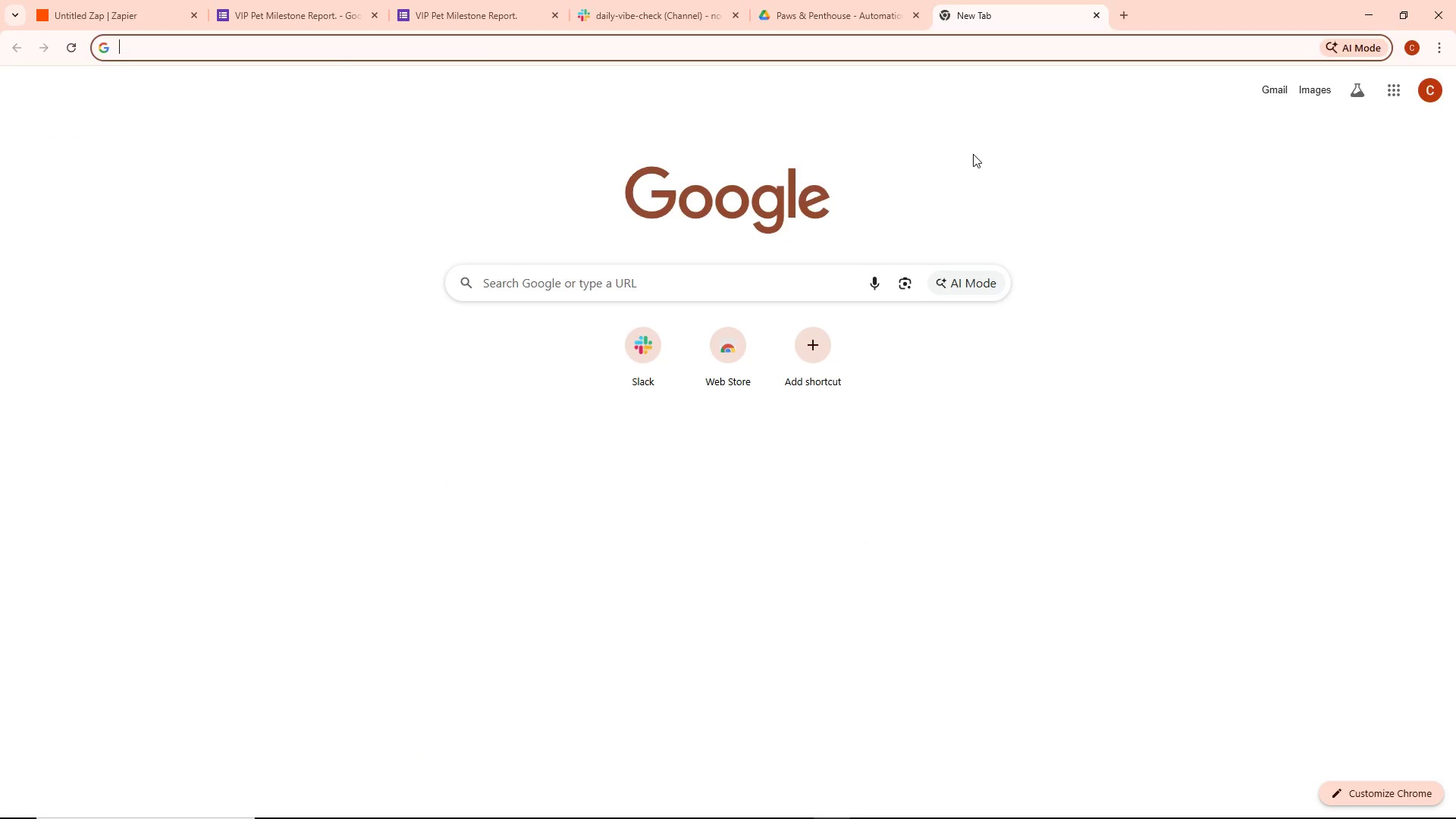 
key(Control+V)